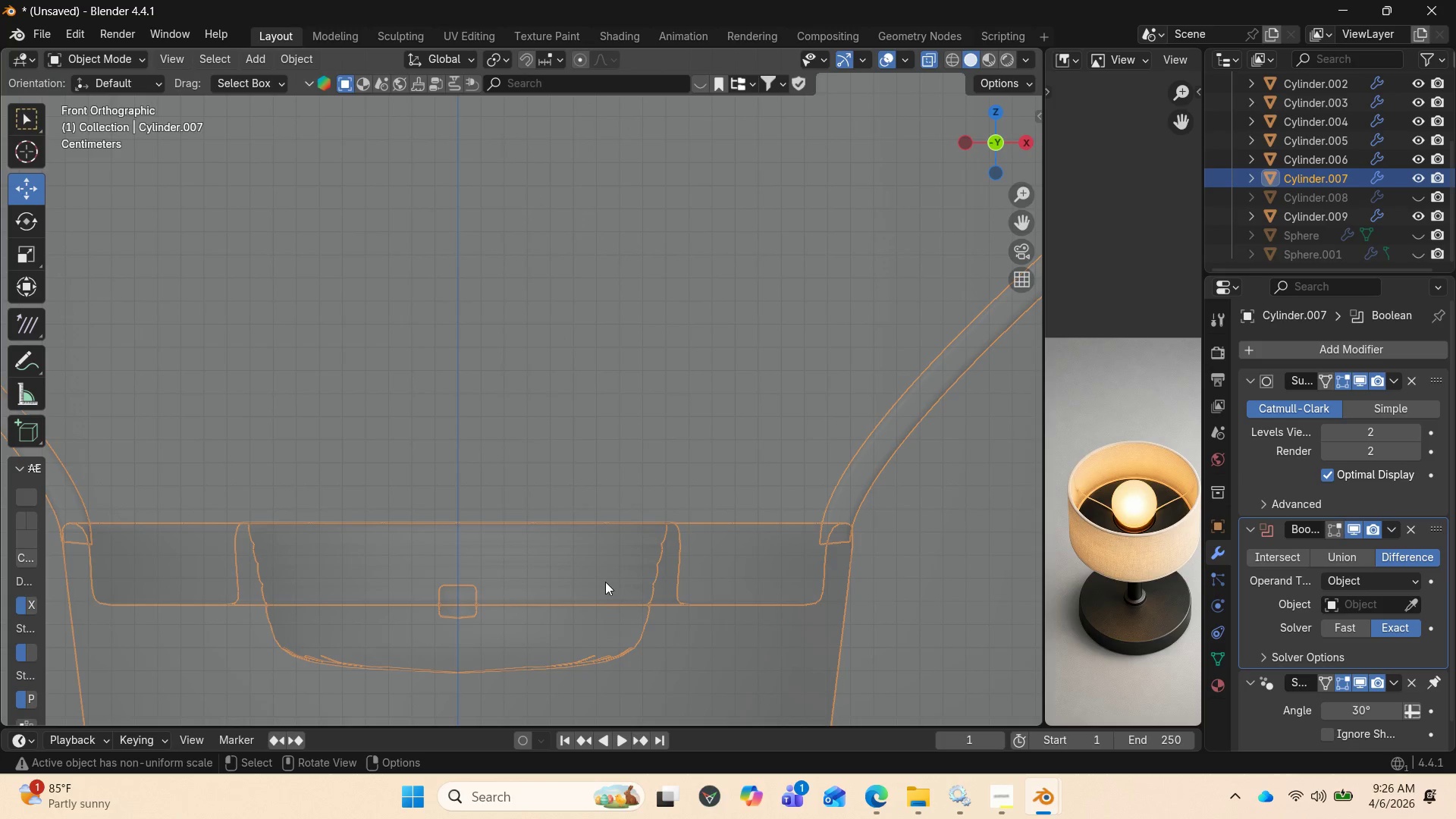 
key(Tab)
 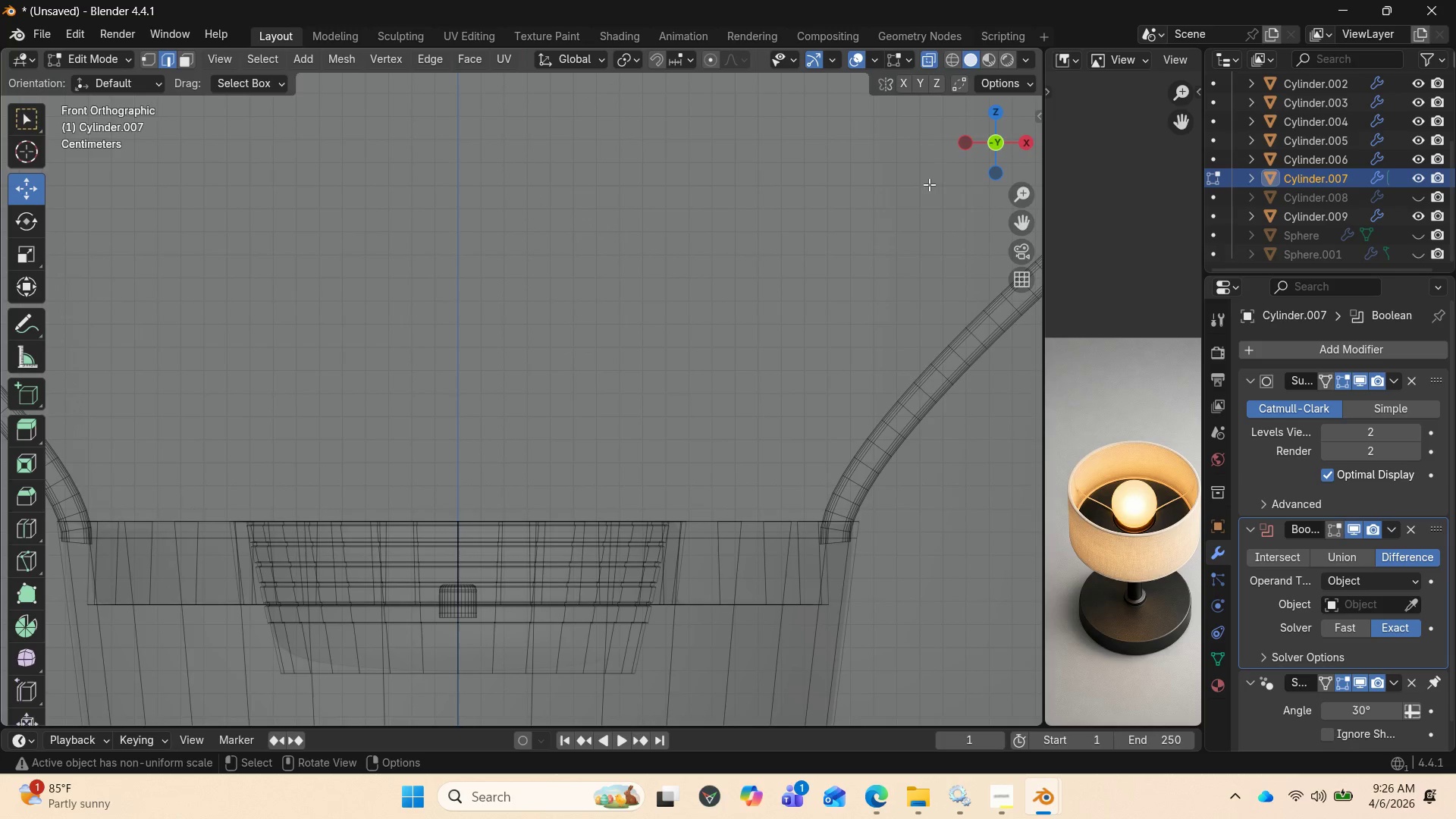 
left_click_drag(start_coordinate=[972, 143], to_coordinate=[948, 219])
 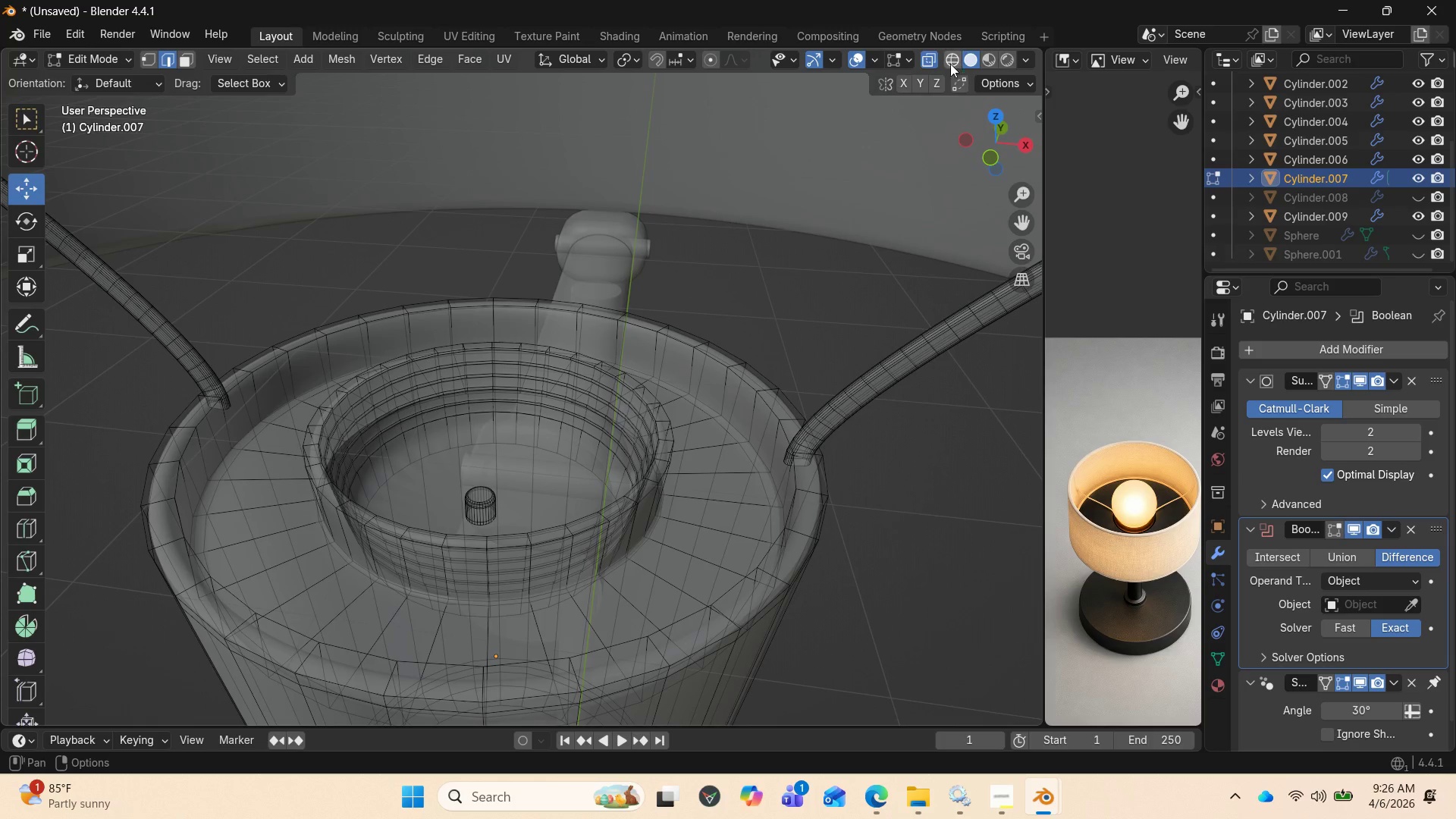 
left_click([922, 58])
 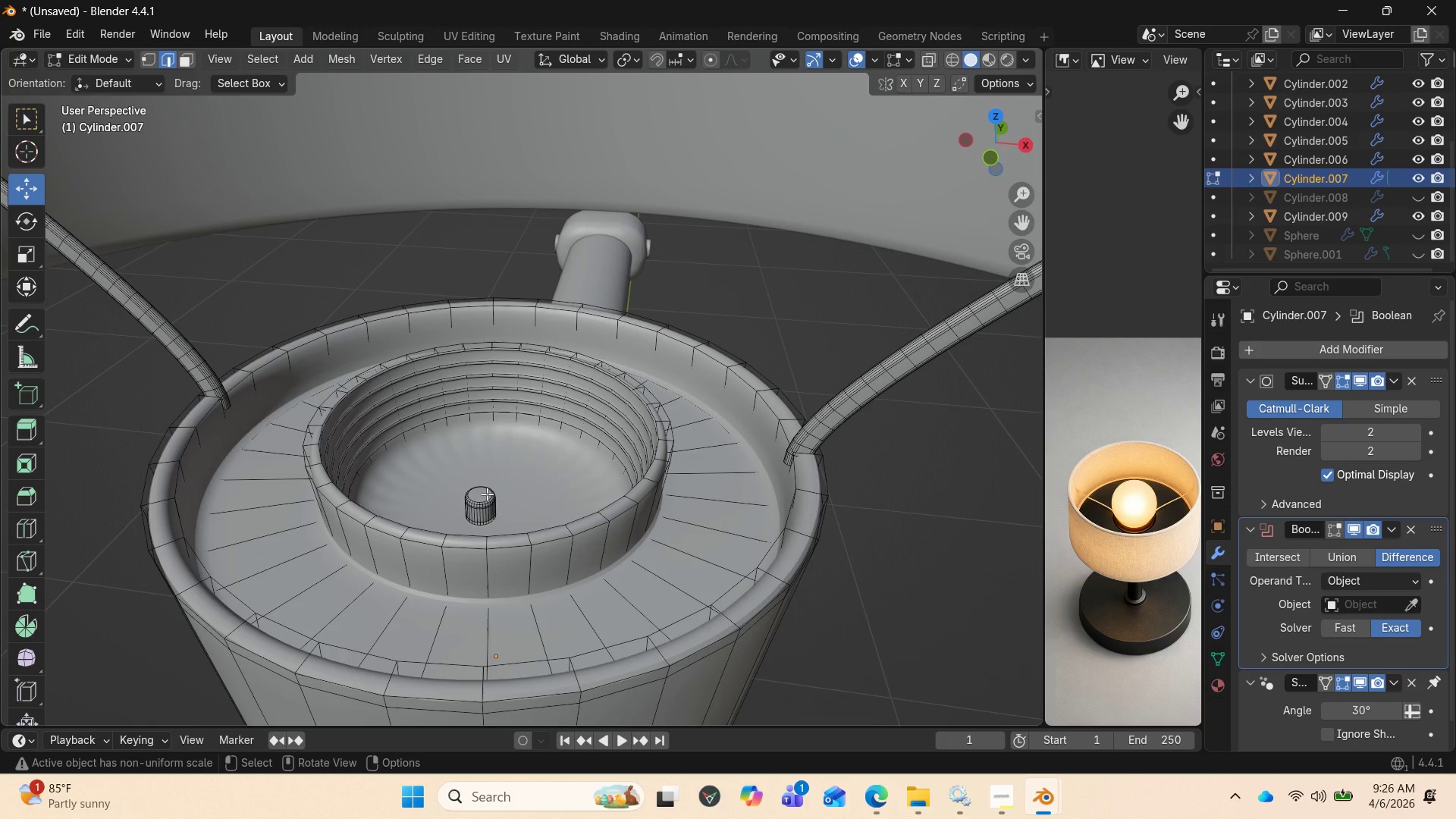 
left_click([475, 502])
 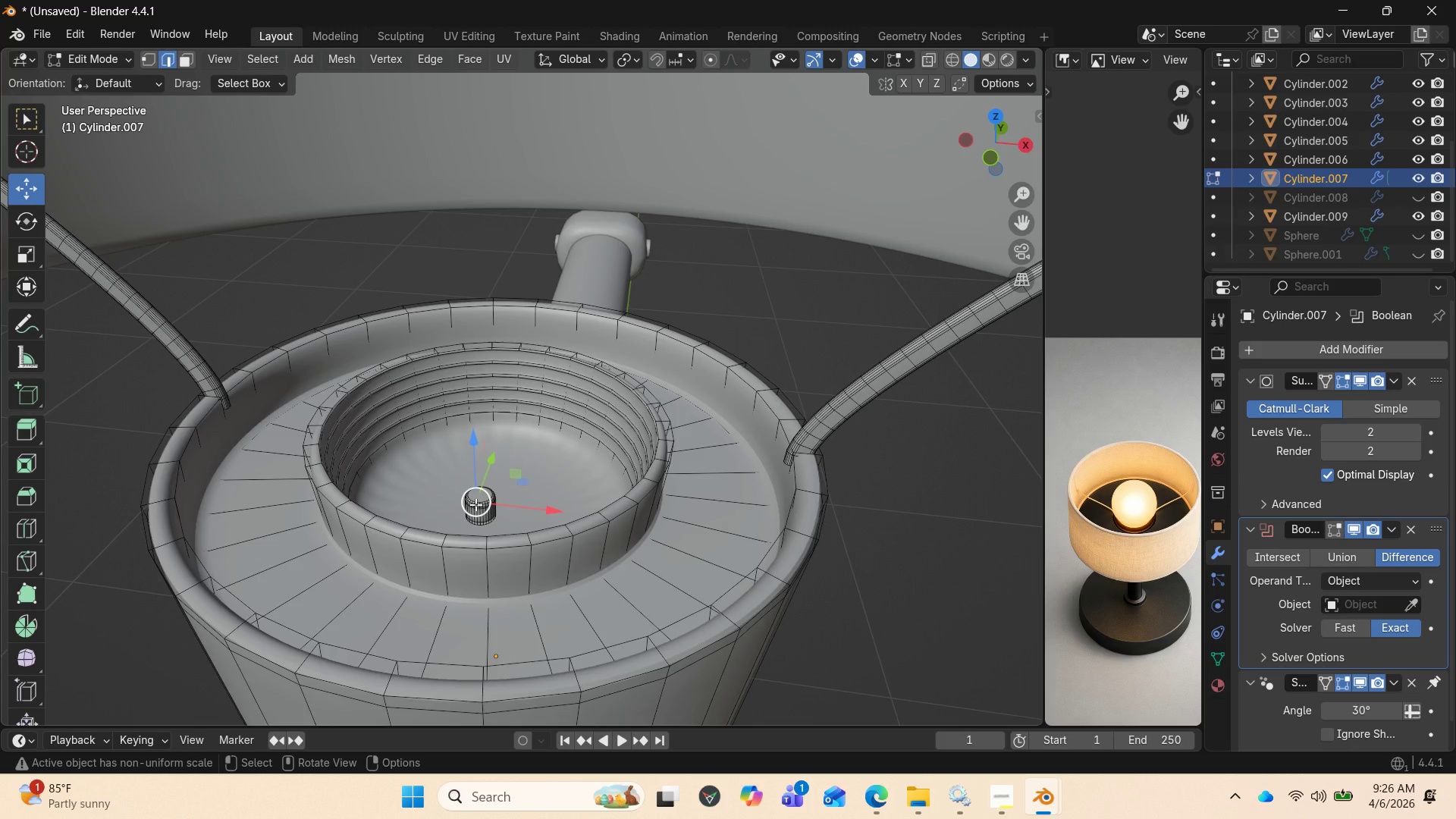 
key(L)
 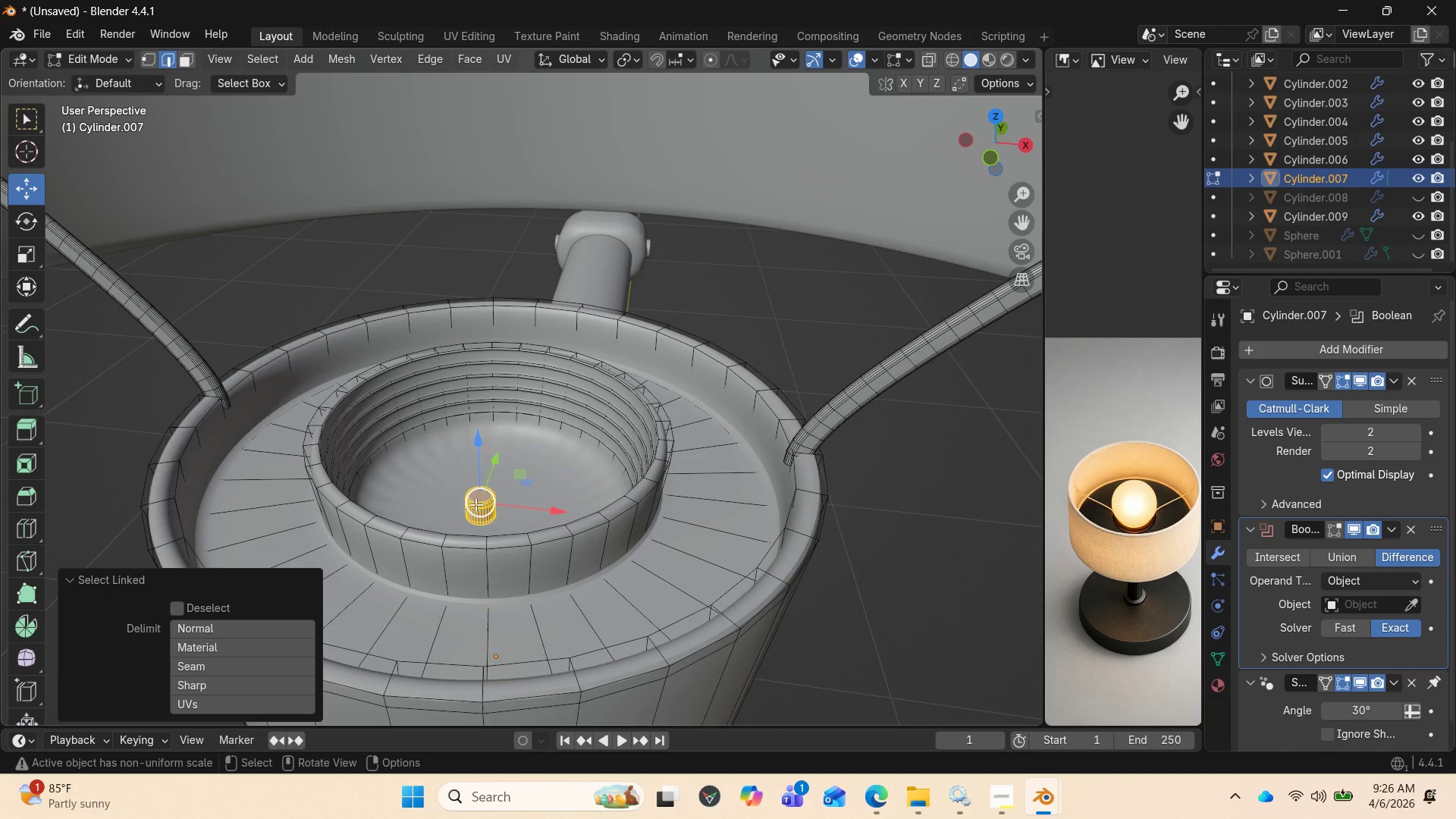 
key(Numpad1)
 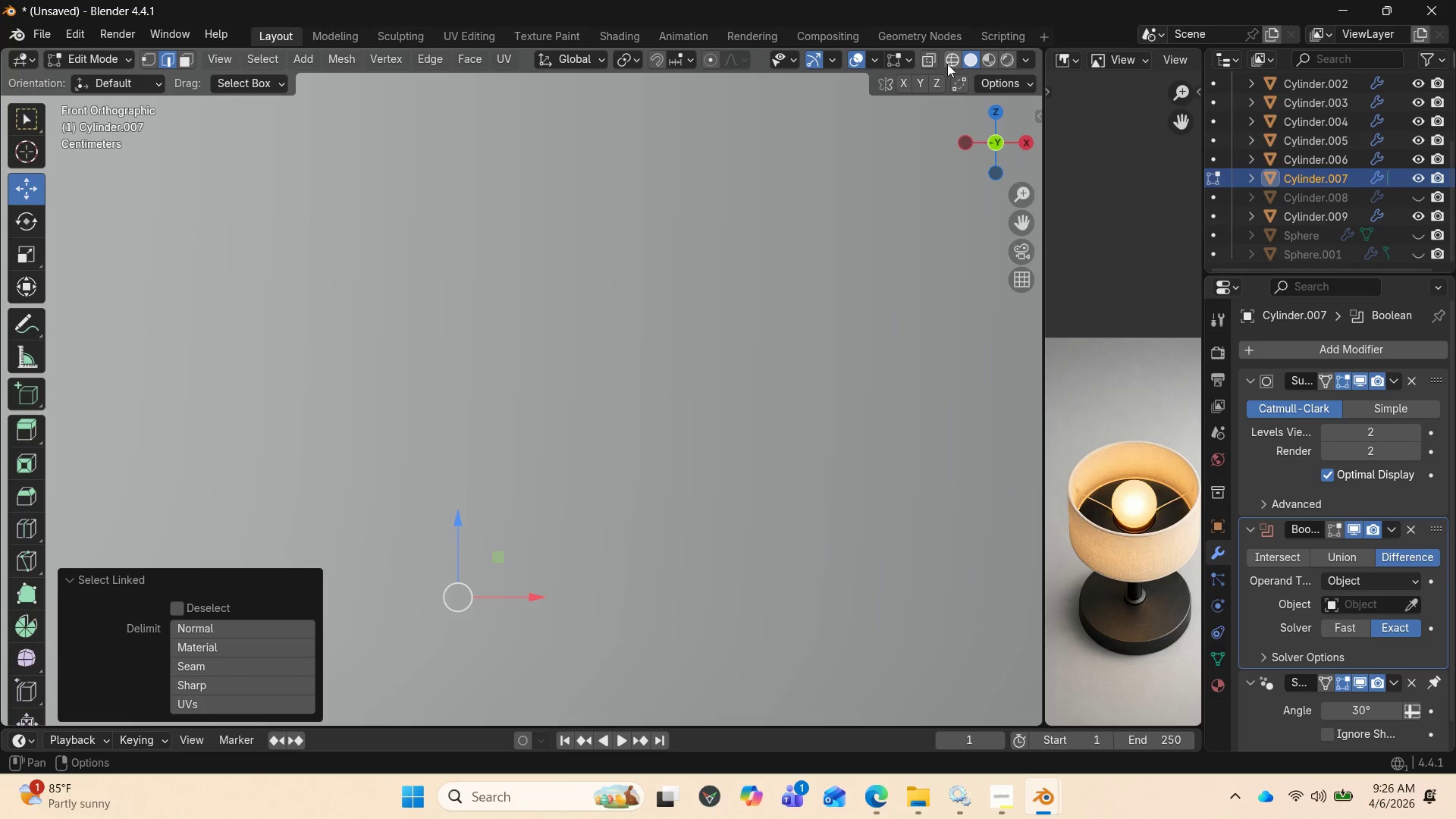 
left_click([934, 61])
 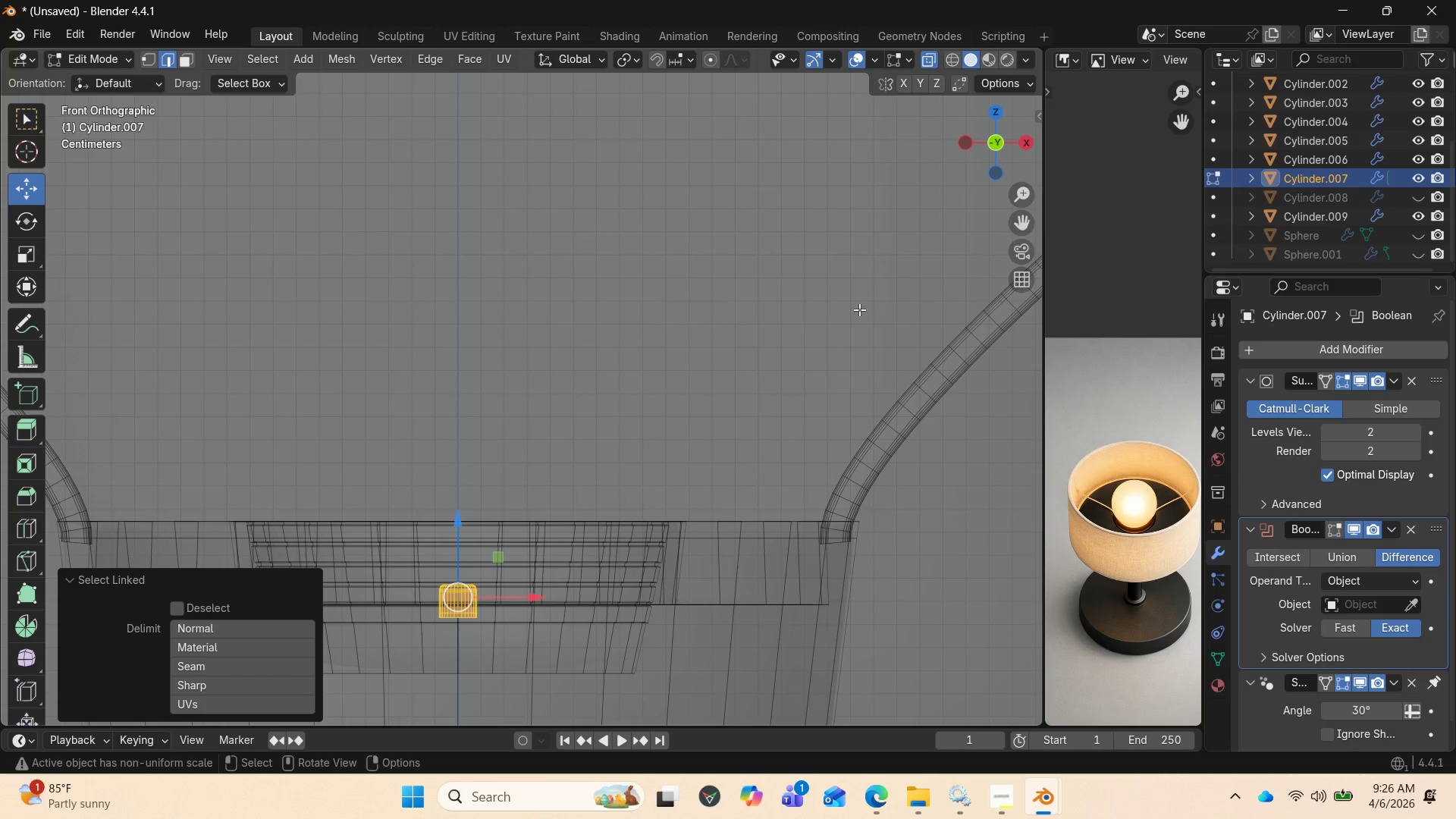 
scroll: coordinate [806, 388], scroll_direction: down, amount: 2.0
 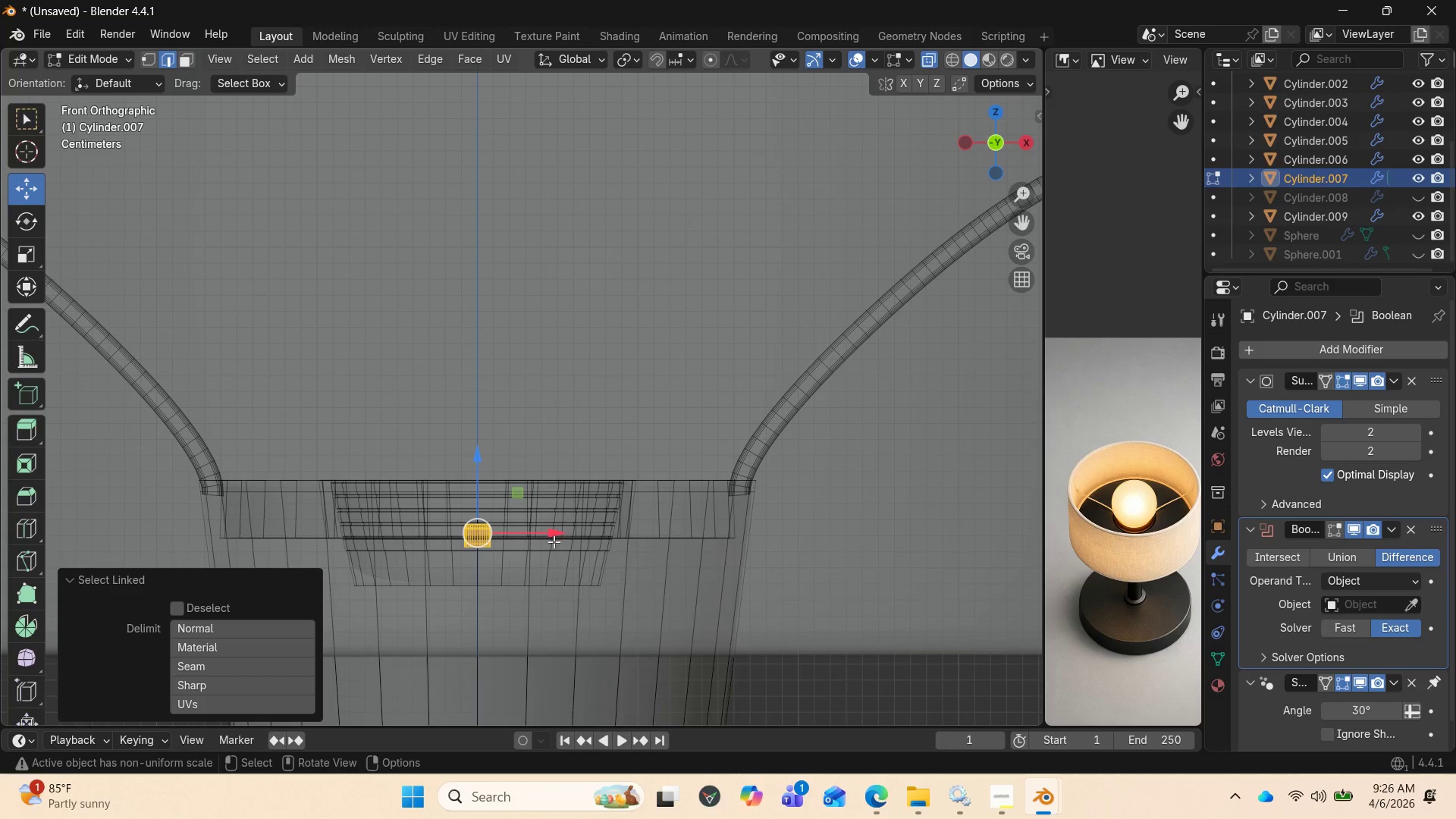 
left_click_drag(start_coordinate=[553, 537], to_coordinate=[533, 538])
 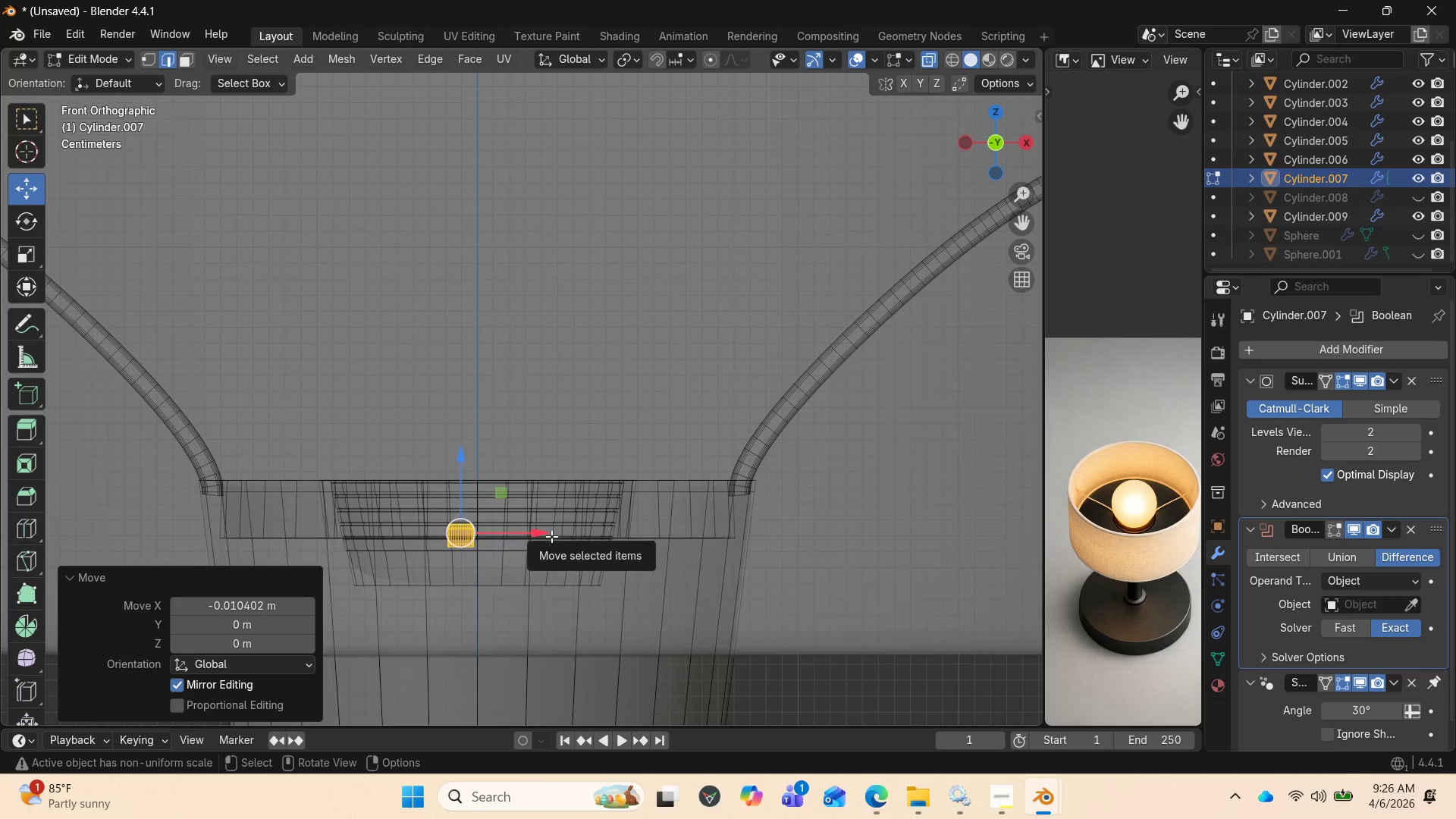 
key(Numpad3)
 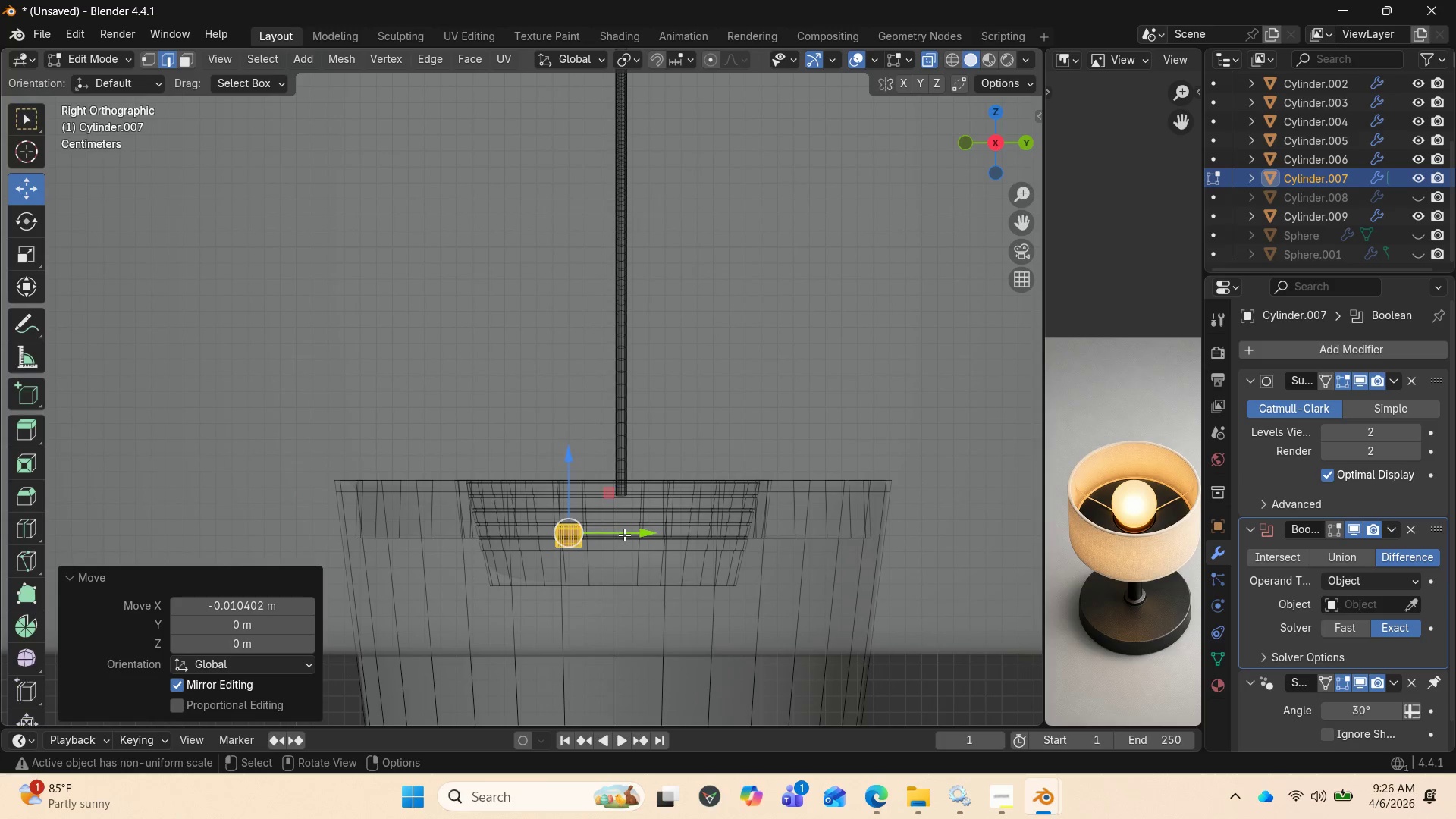 
left_click_drag(start_coordinate=[631, 535], to_coordinate=[639, 537])
 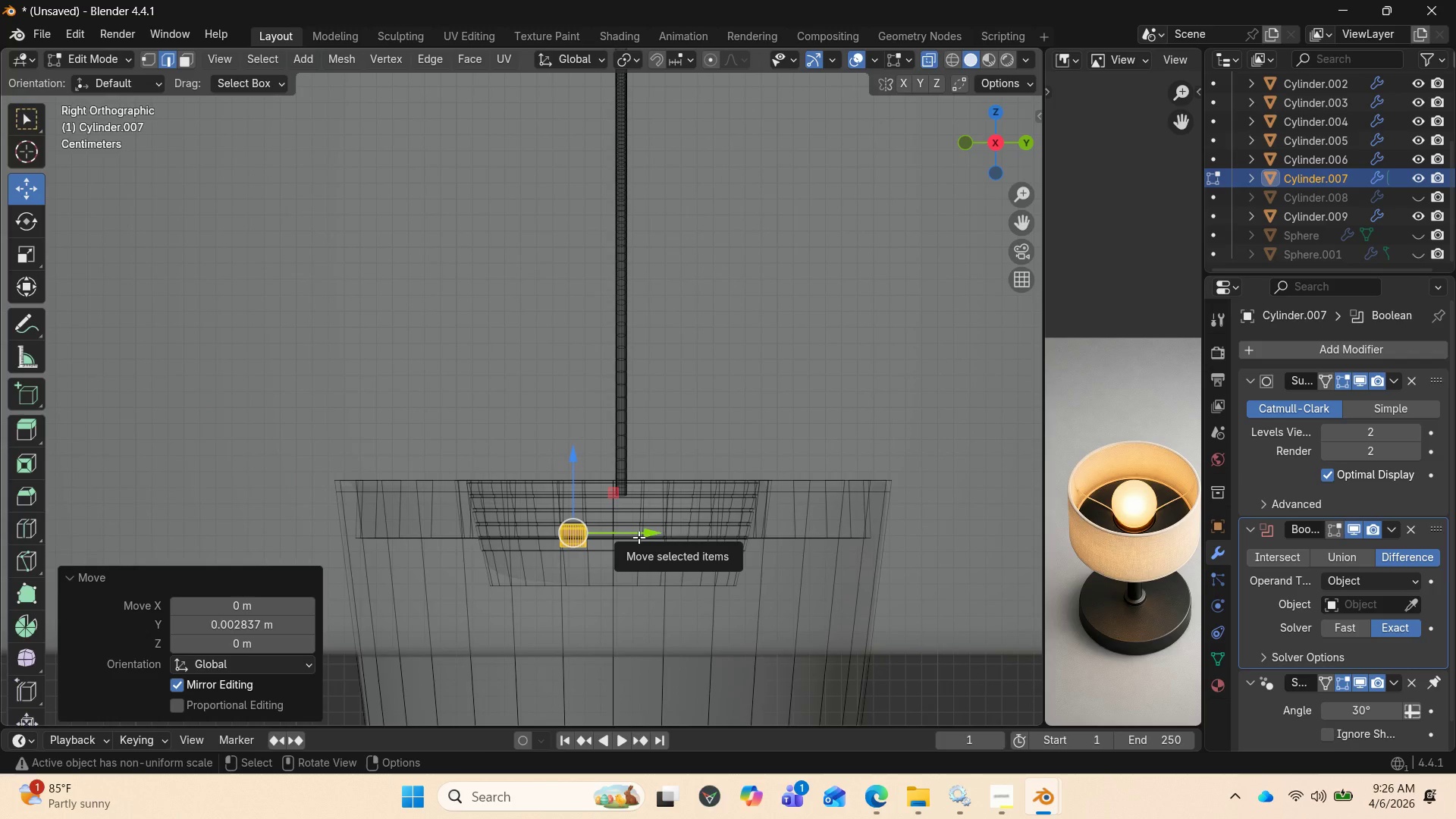 
type(Dx)
 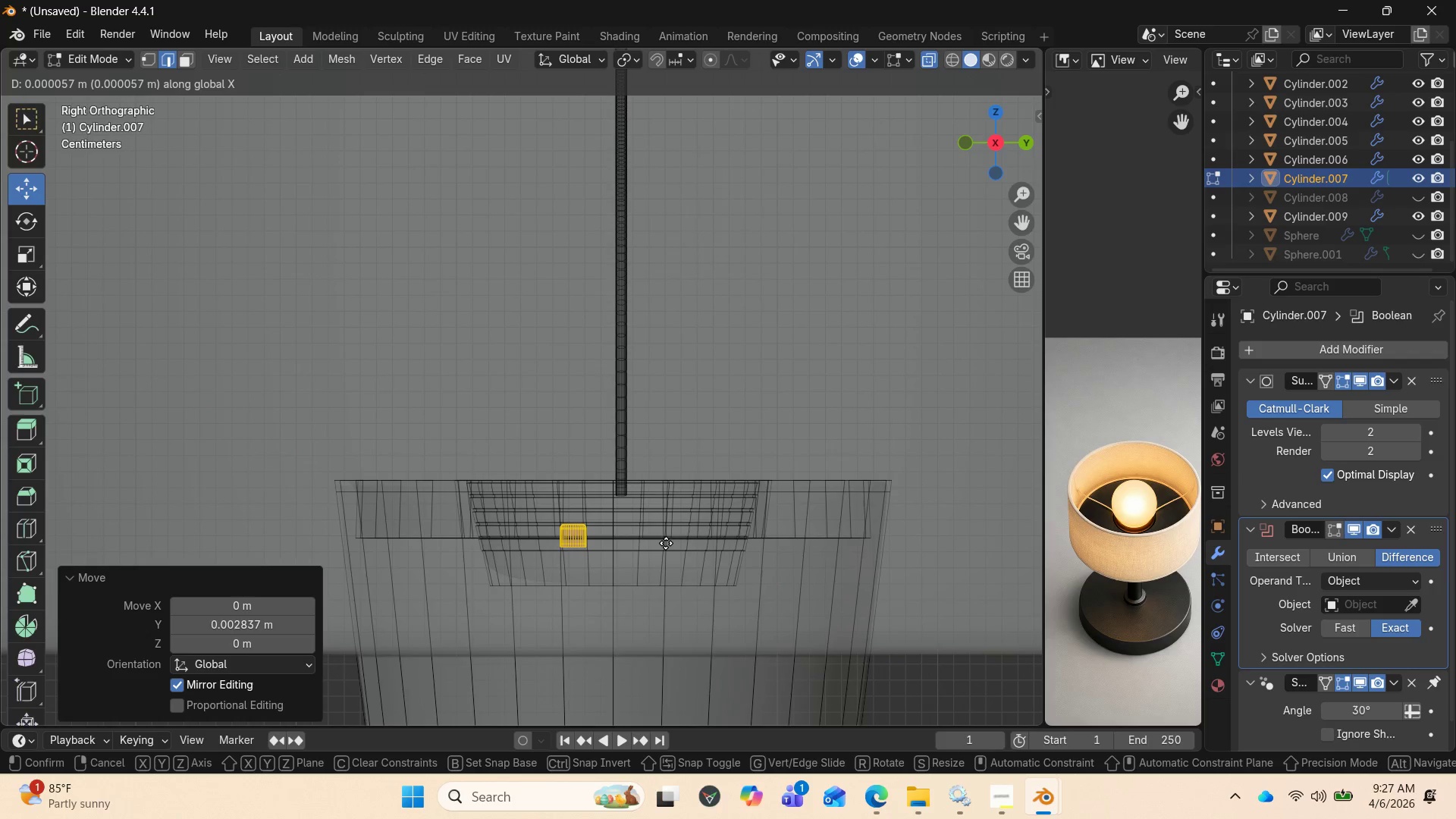 
key(Y)
 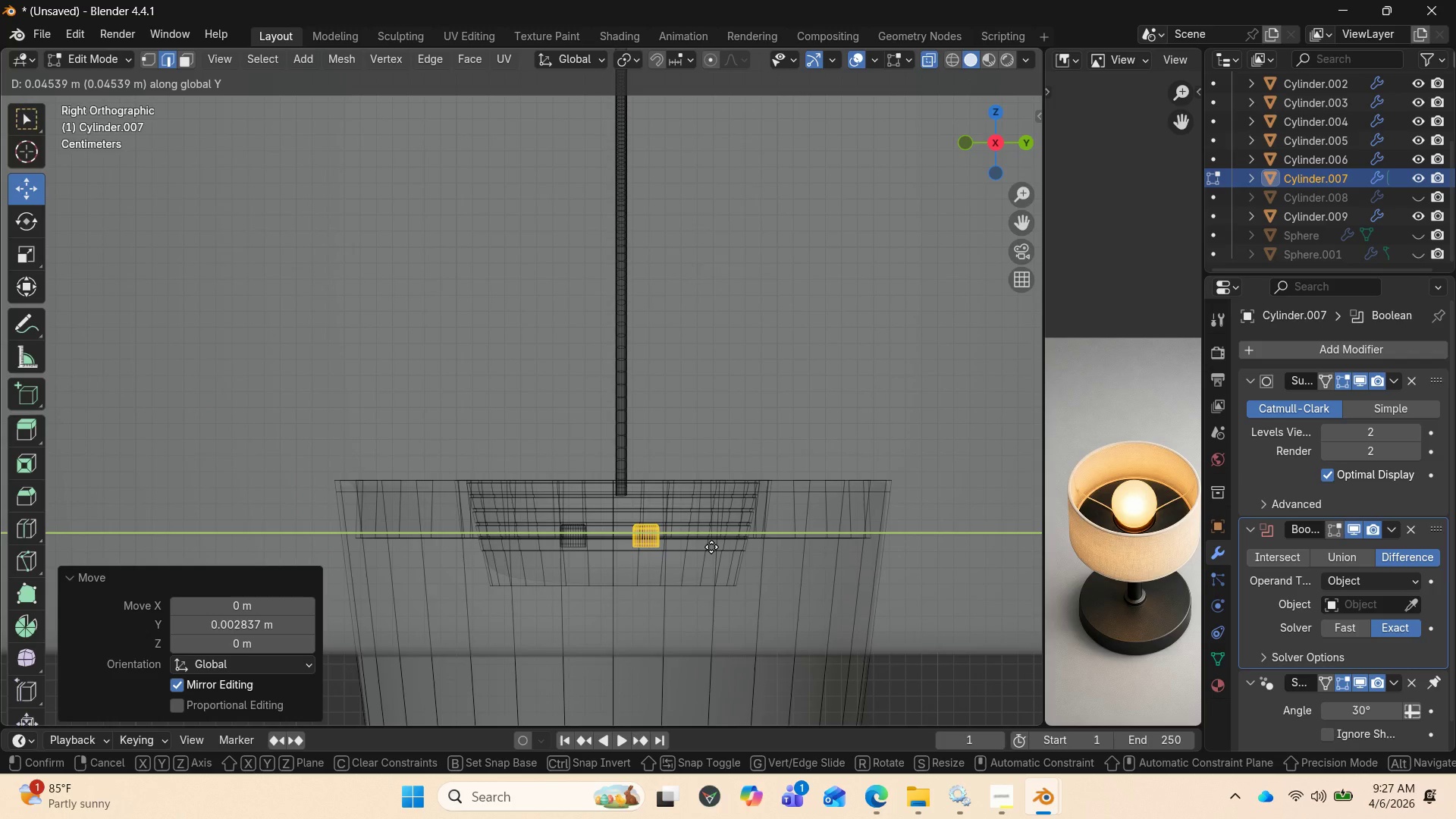 
left_click([711, 547])
 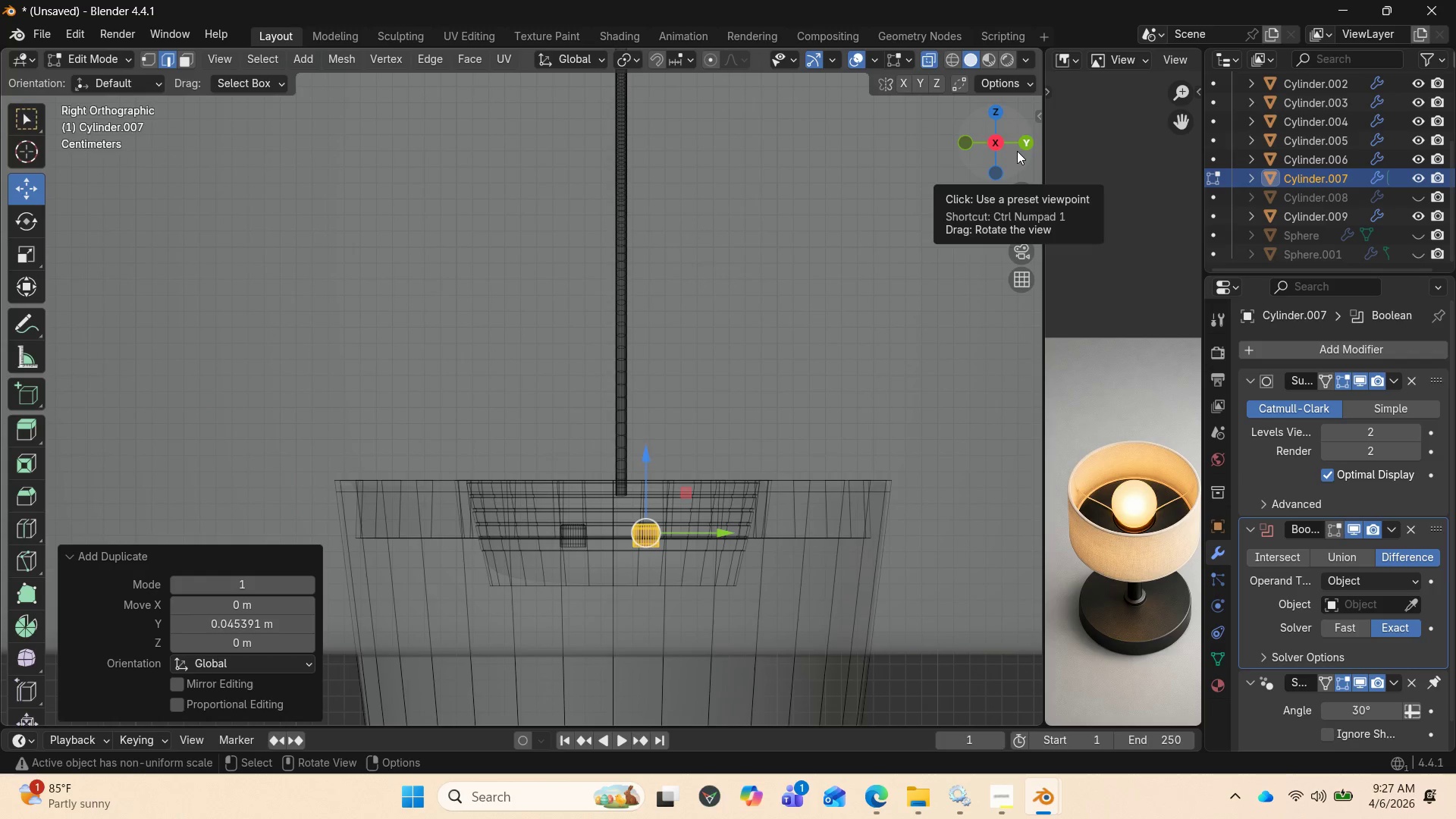 
left_click_drag(start_coordinate=[1006, 139], to_coordinate=[918, 243])
 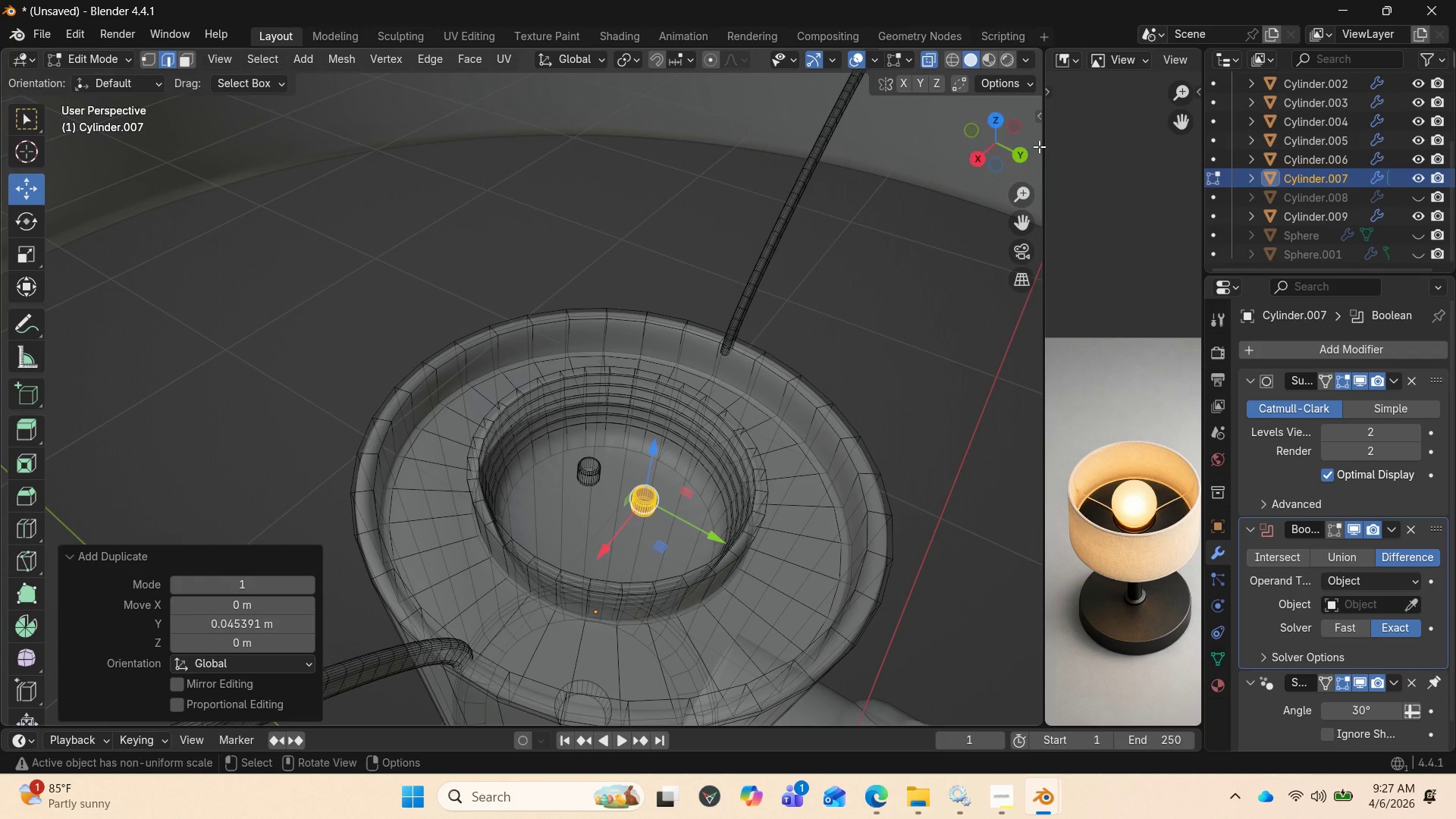 
left_click_drag(start_coordinate=[989, 146], to_coordinate=[5, 203])
 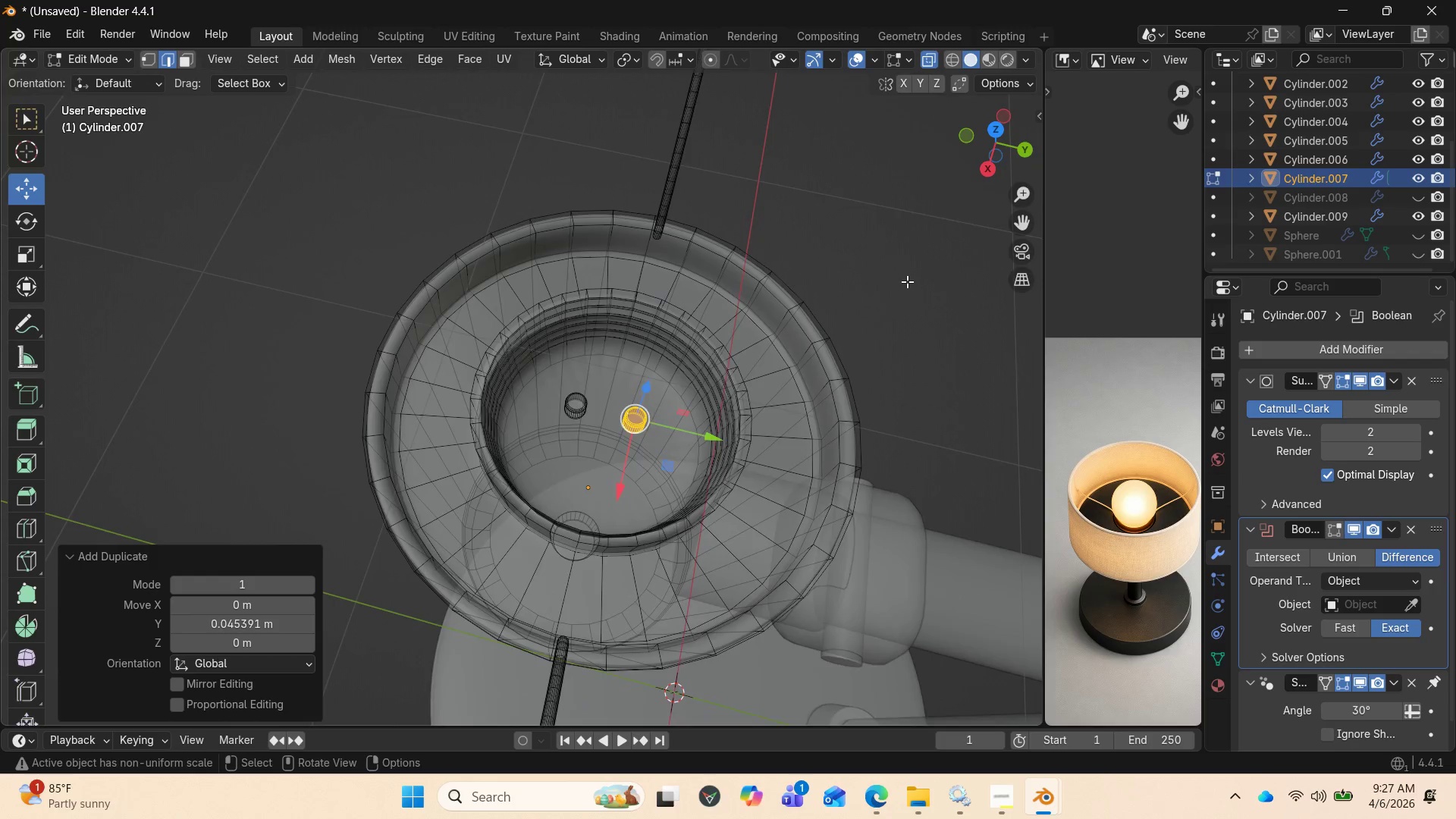 
key(Numpad7)
 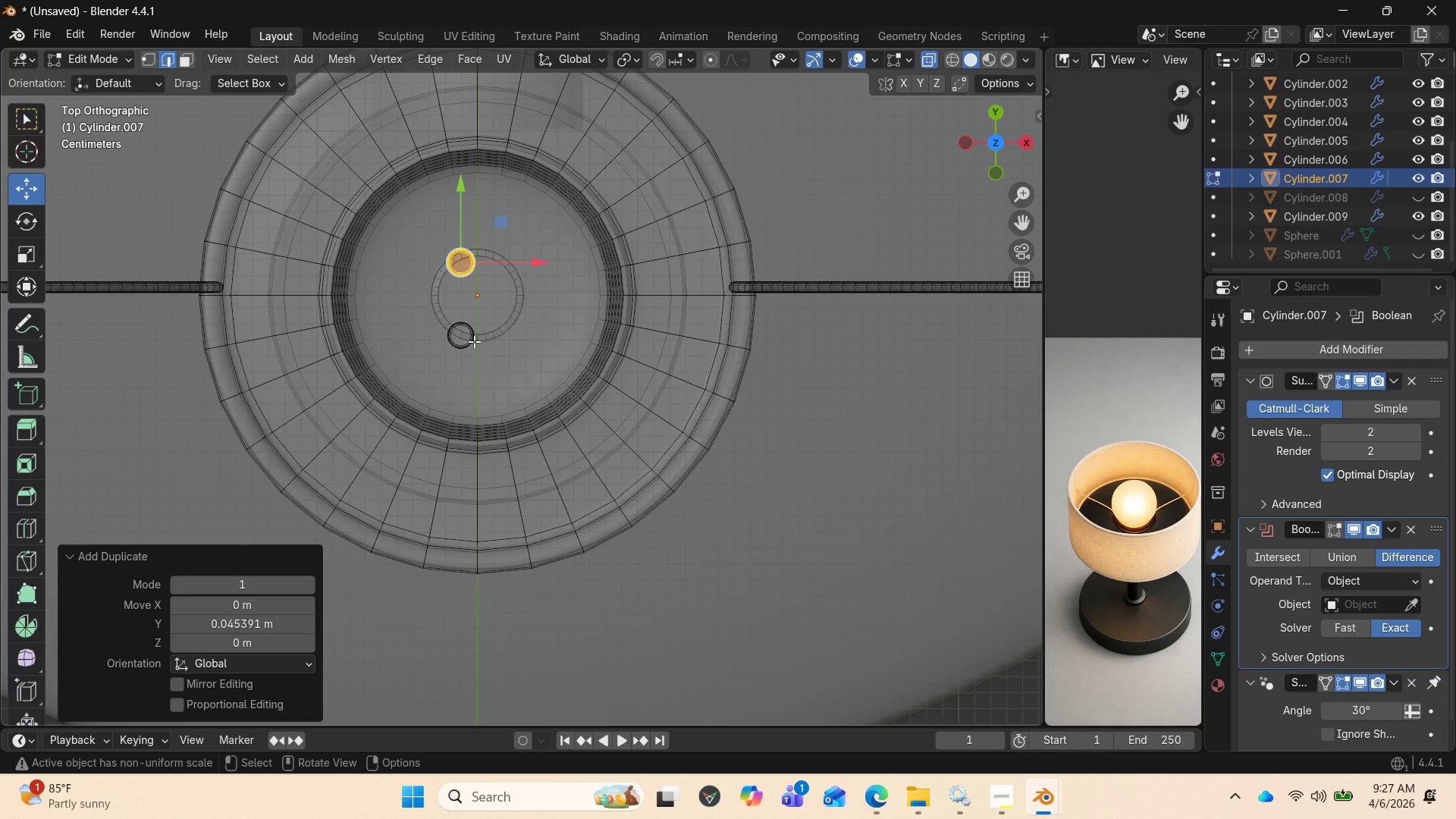 
wait(6.11)
 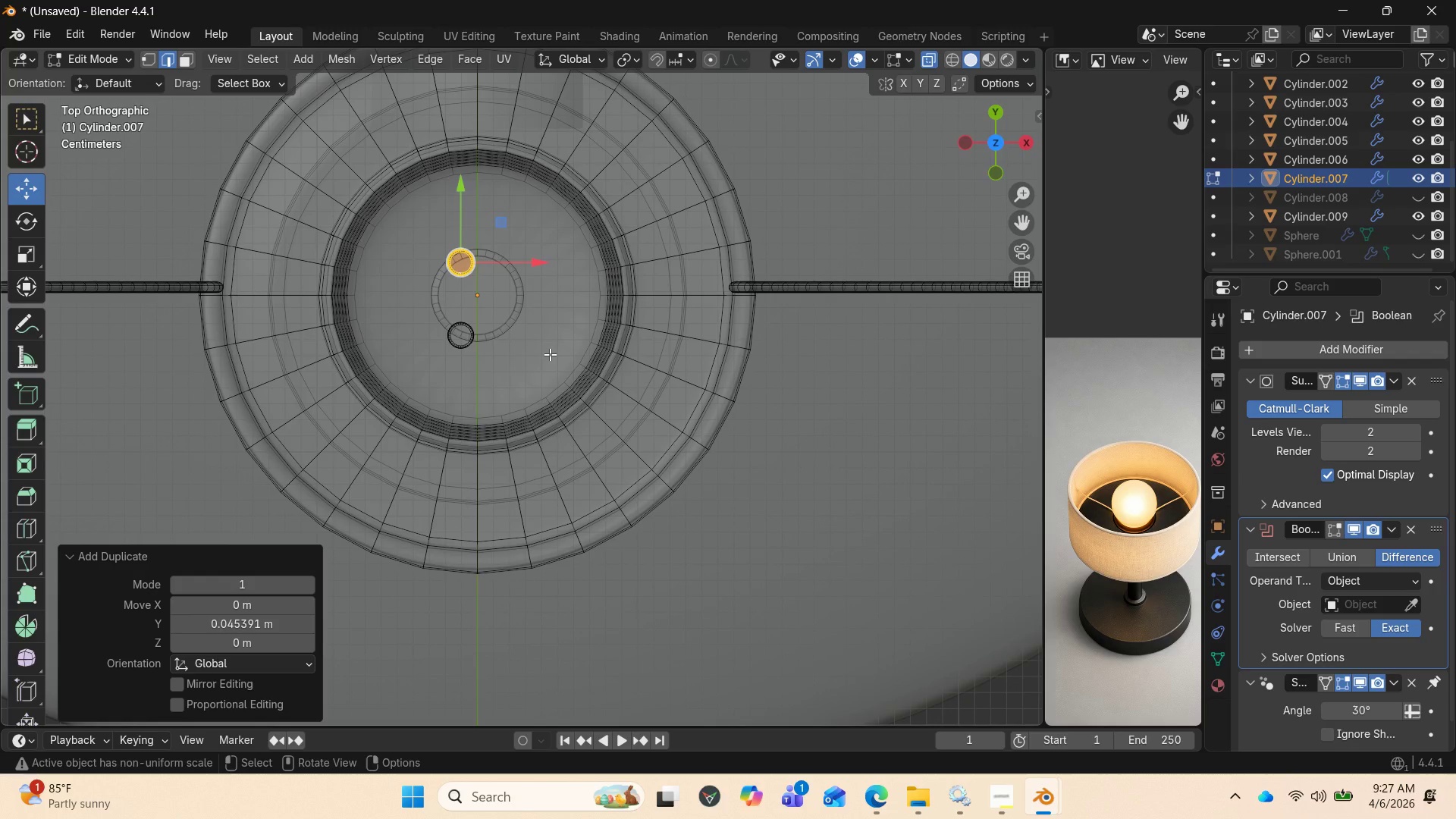 
key(L)
 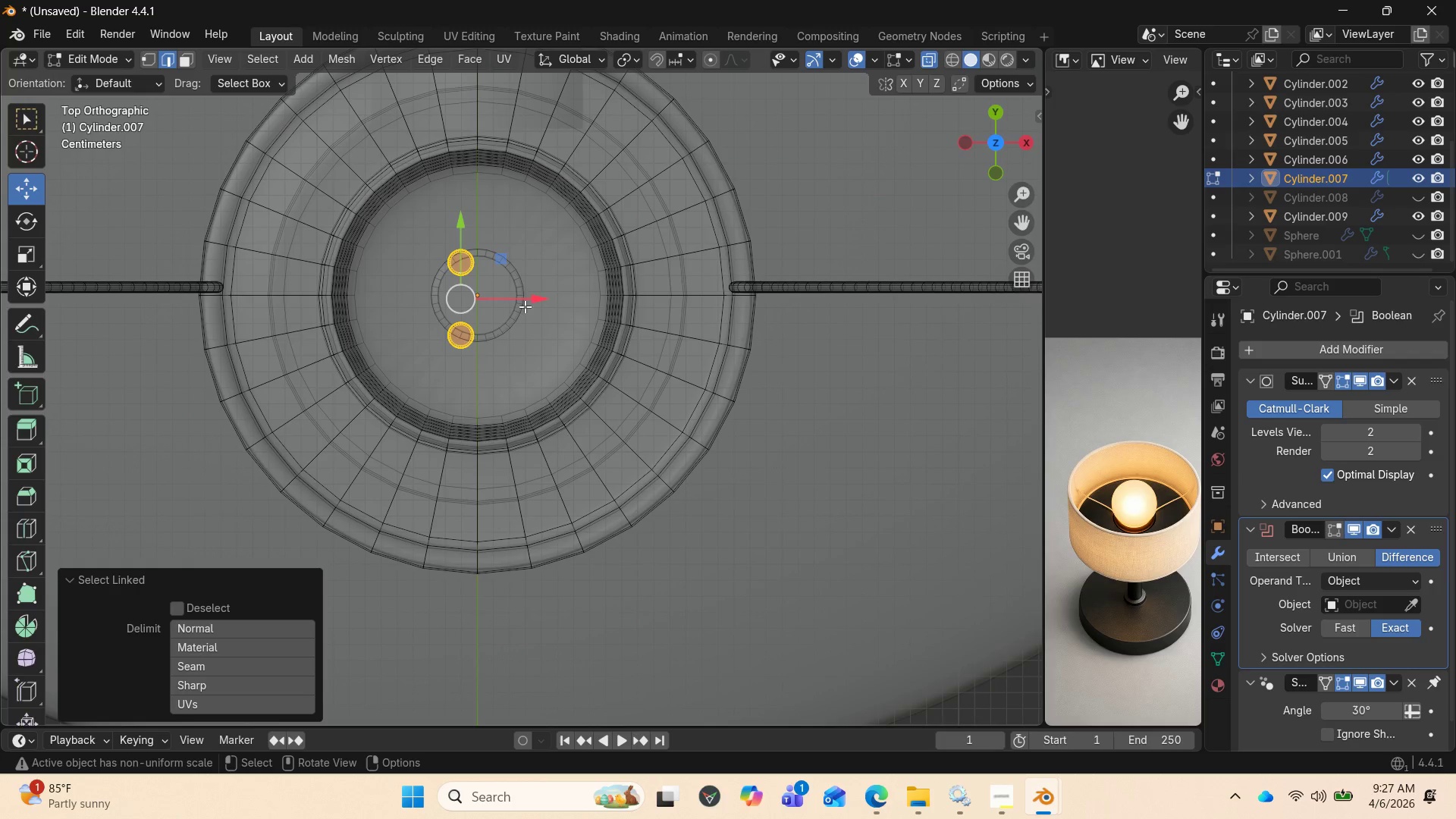 
left_click_drag(start_coordinate=[529, 303], to_coordinate=[545, 308])
 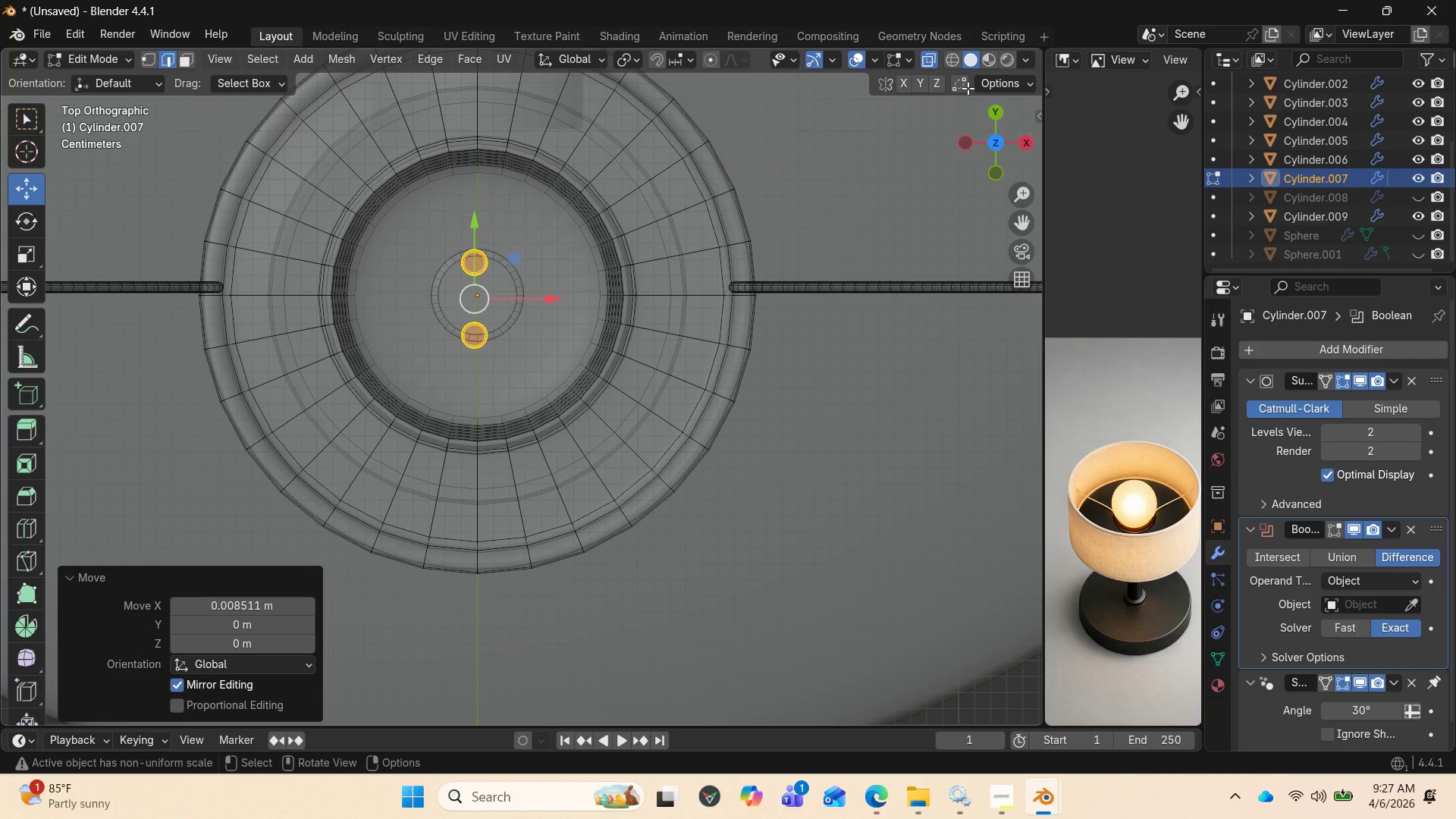 
left_click([926, 61])
 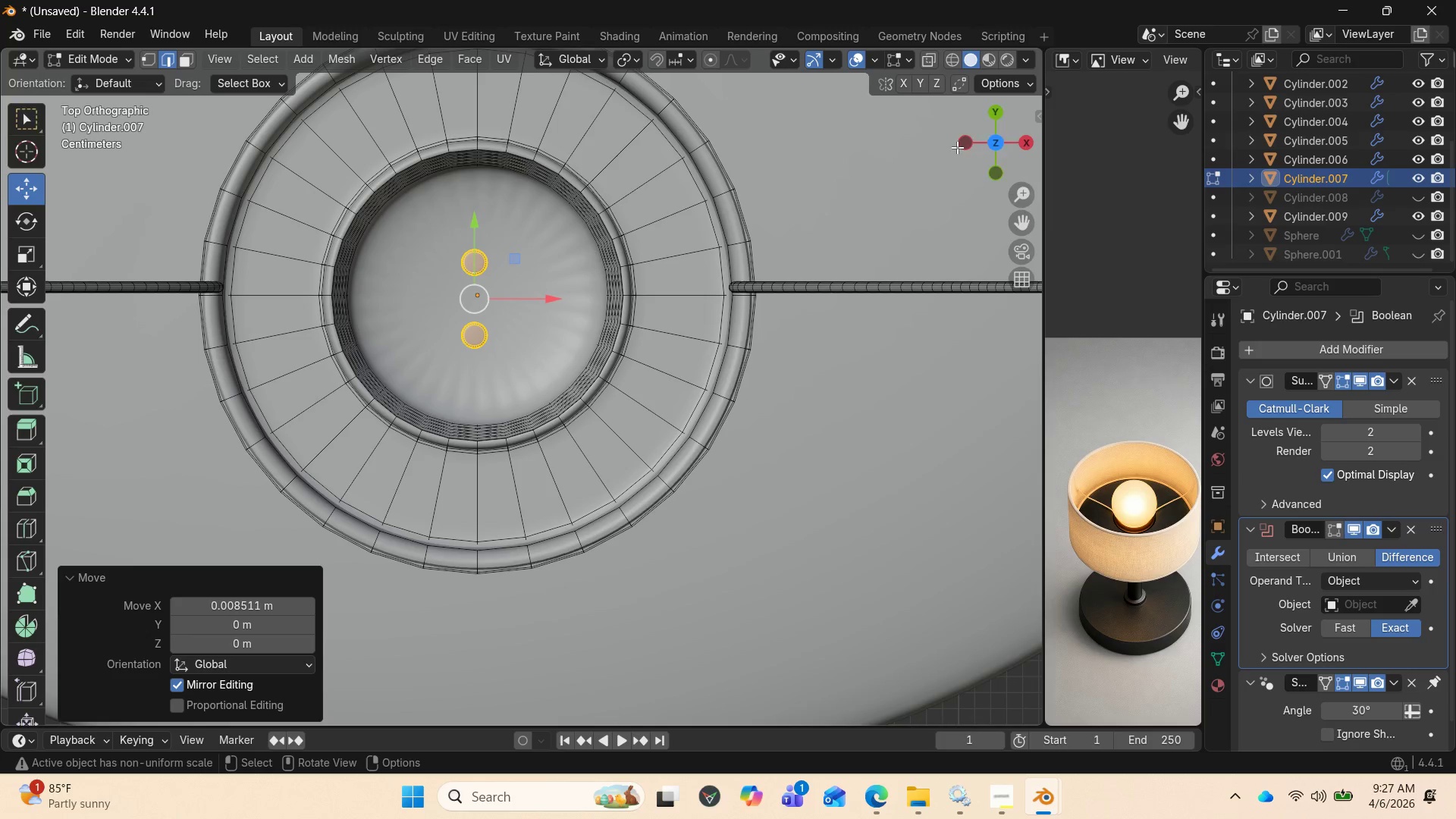 
left_click_drag(start_coordinate=[971, 149], to_coordinate=[874, 700])
 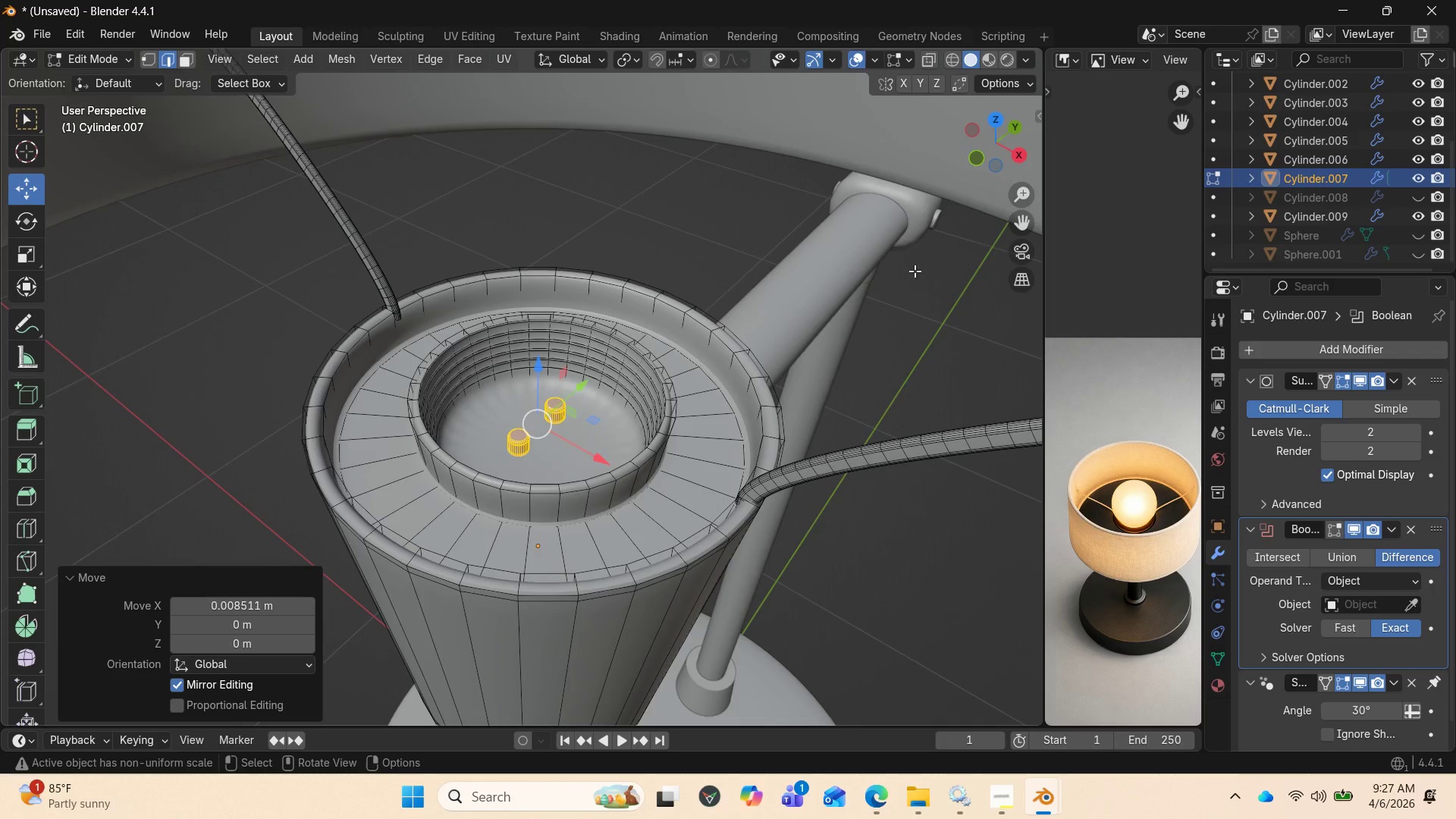 
key(Tab)
 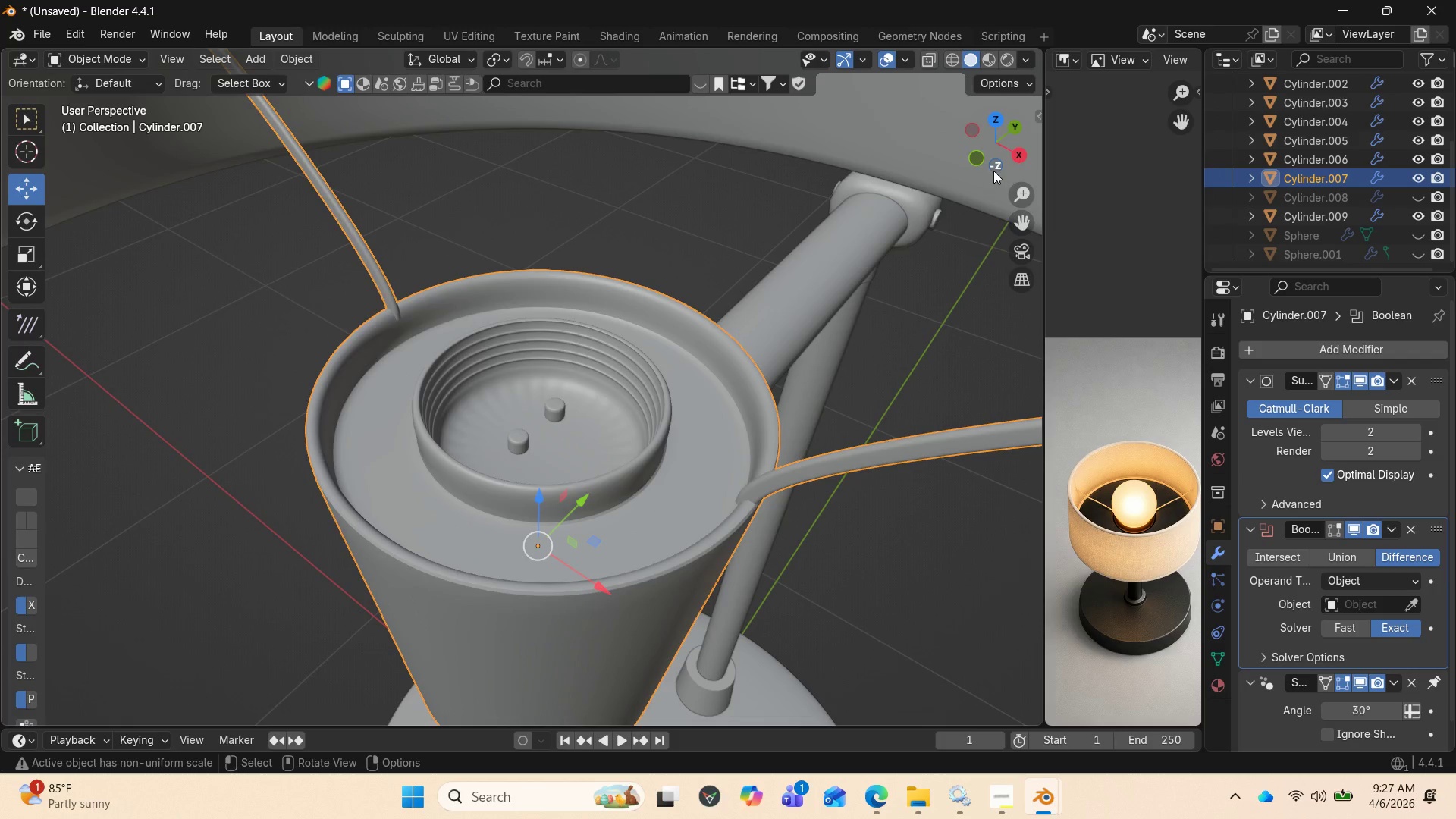 
left_click_drag(start_coordinate=[996, 150], to_coordinate=[993, 142])
 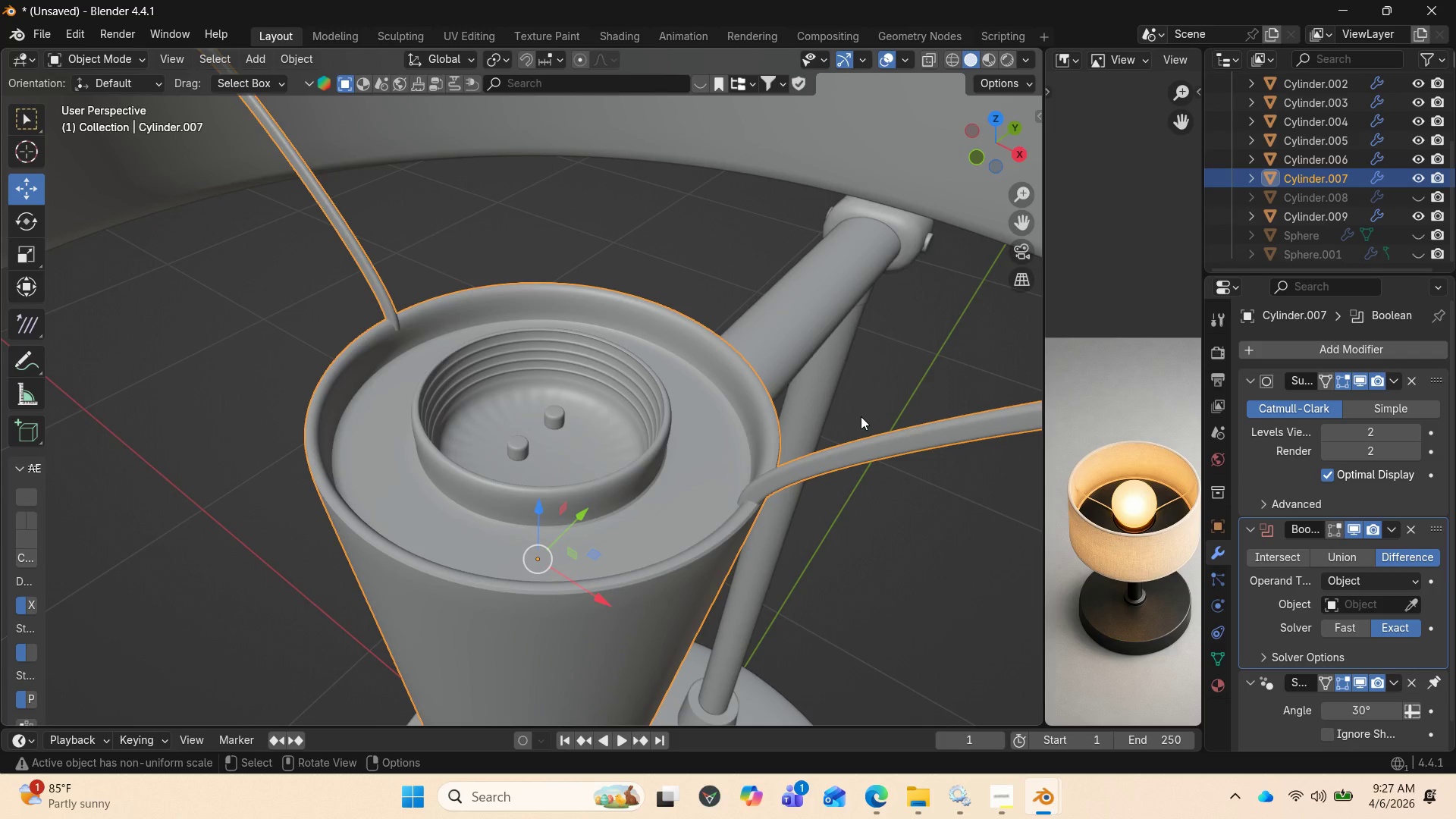 
key(Tab)
 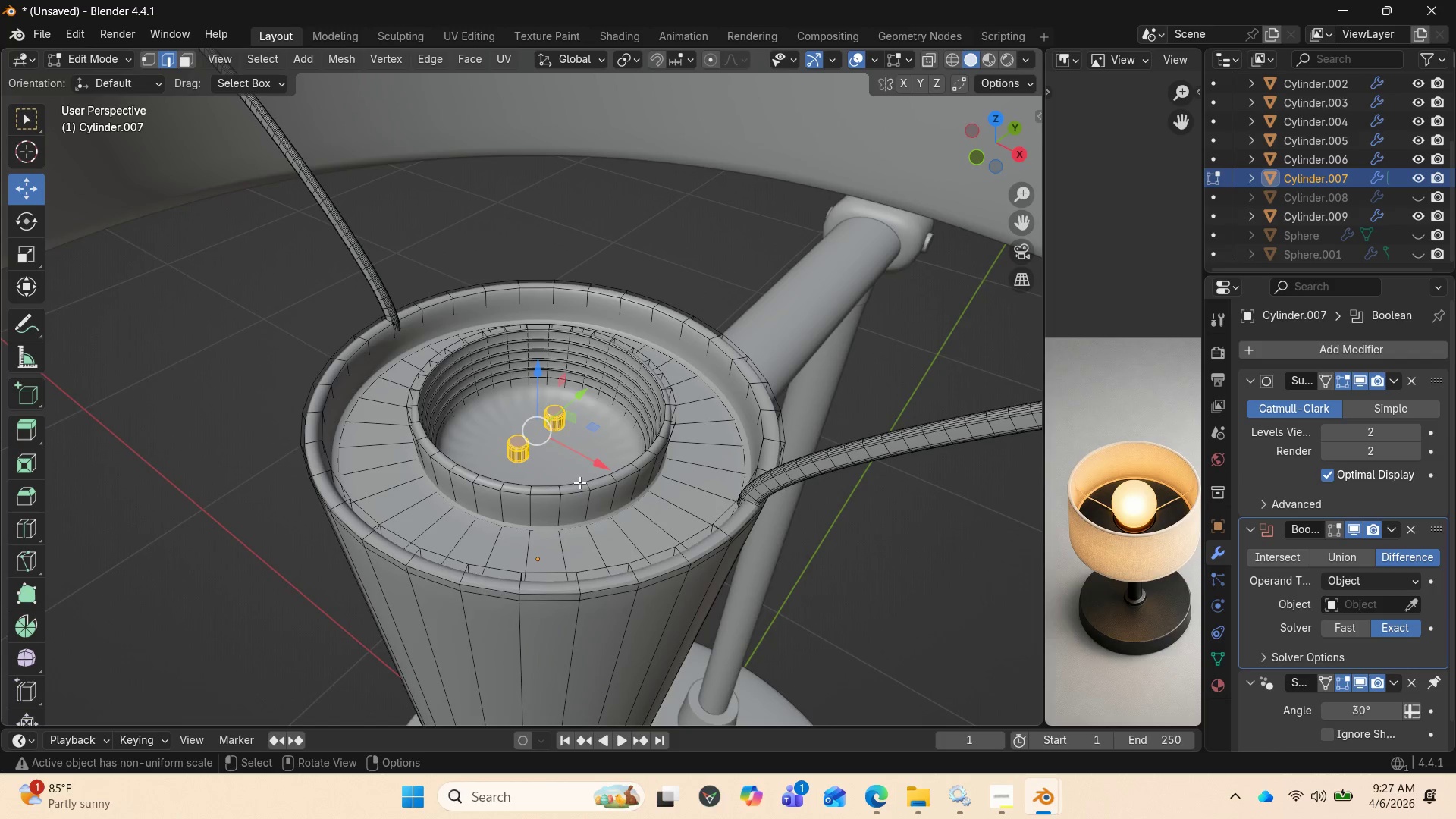 
left_click_drag(start_coordinate=[592, 471], to_coordinate=[606, 472])
 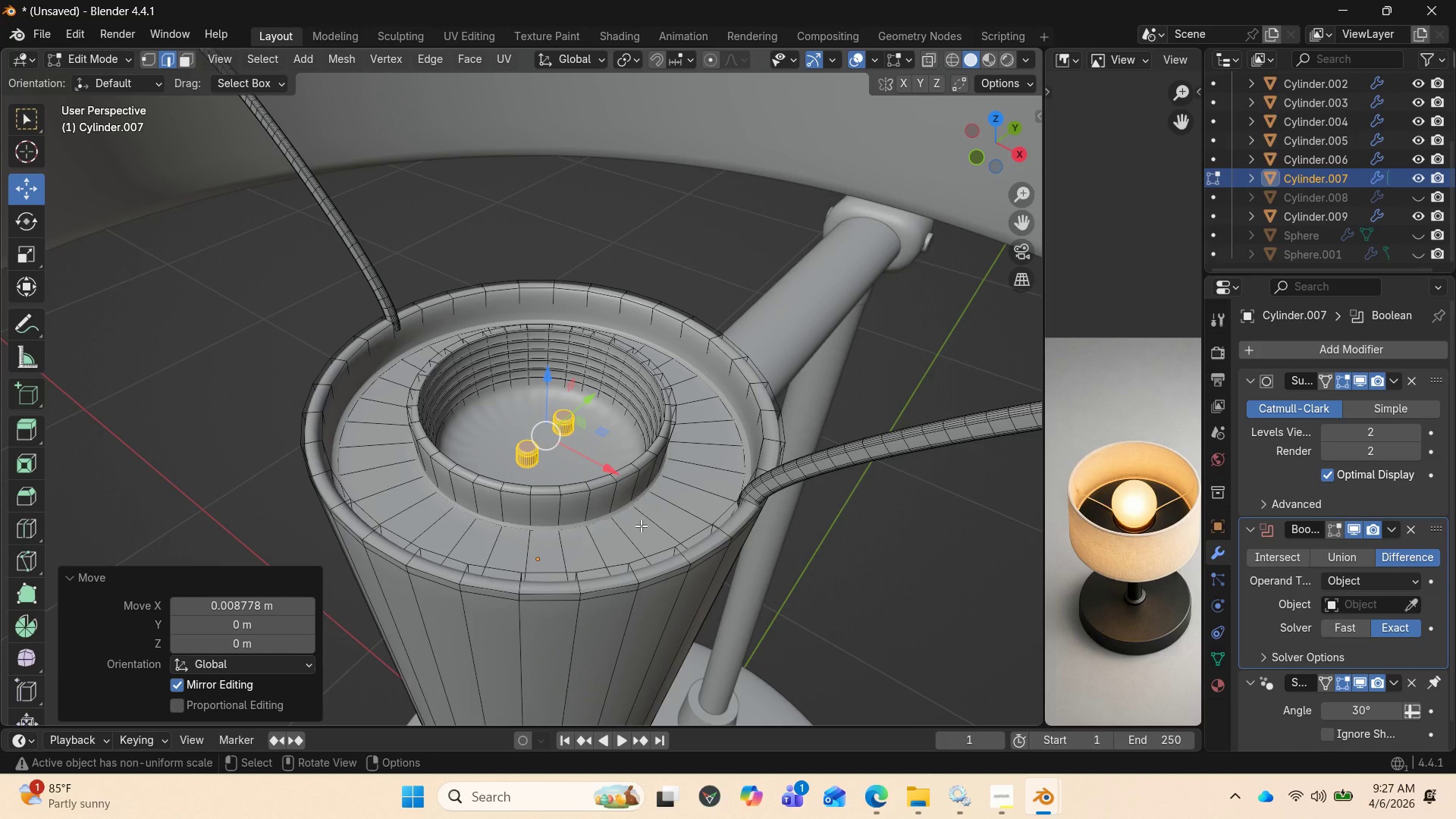 
key(Tab)
 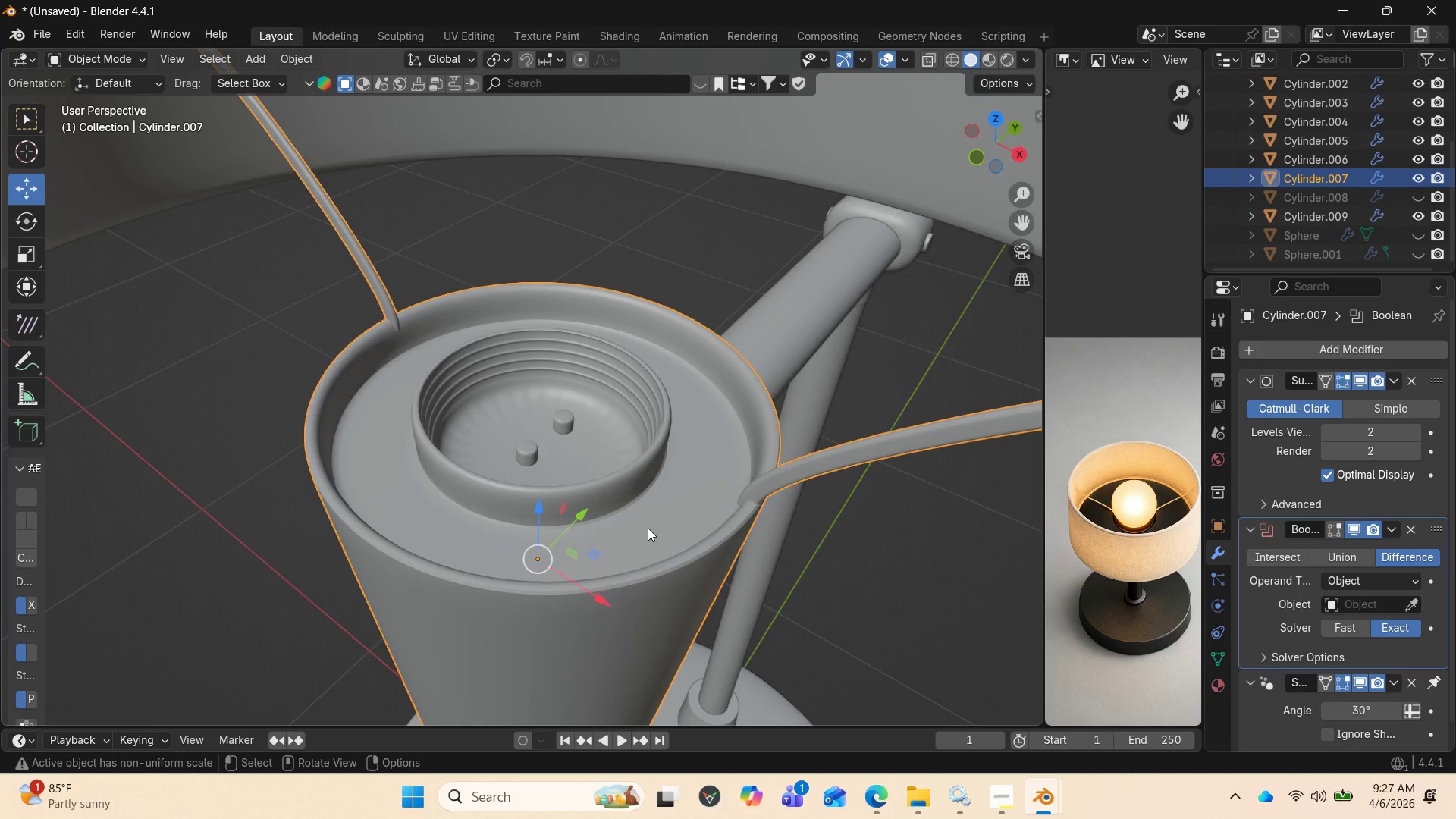 
scroll: coordinate [645, 570], scroll_direction: down, amount: 5.0
 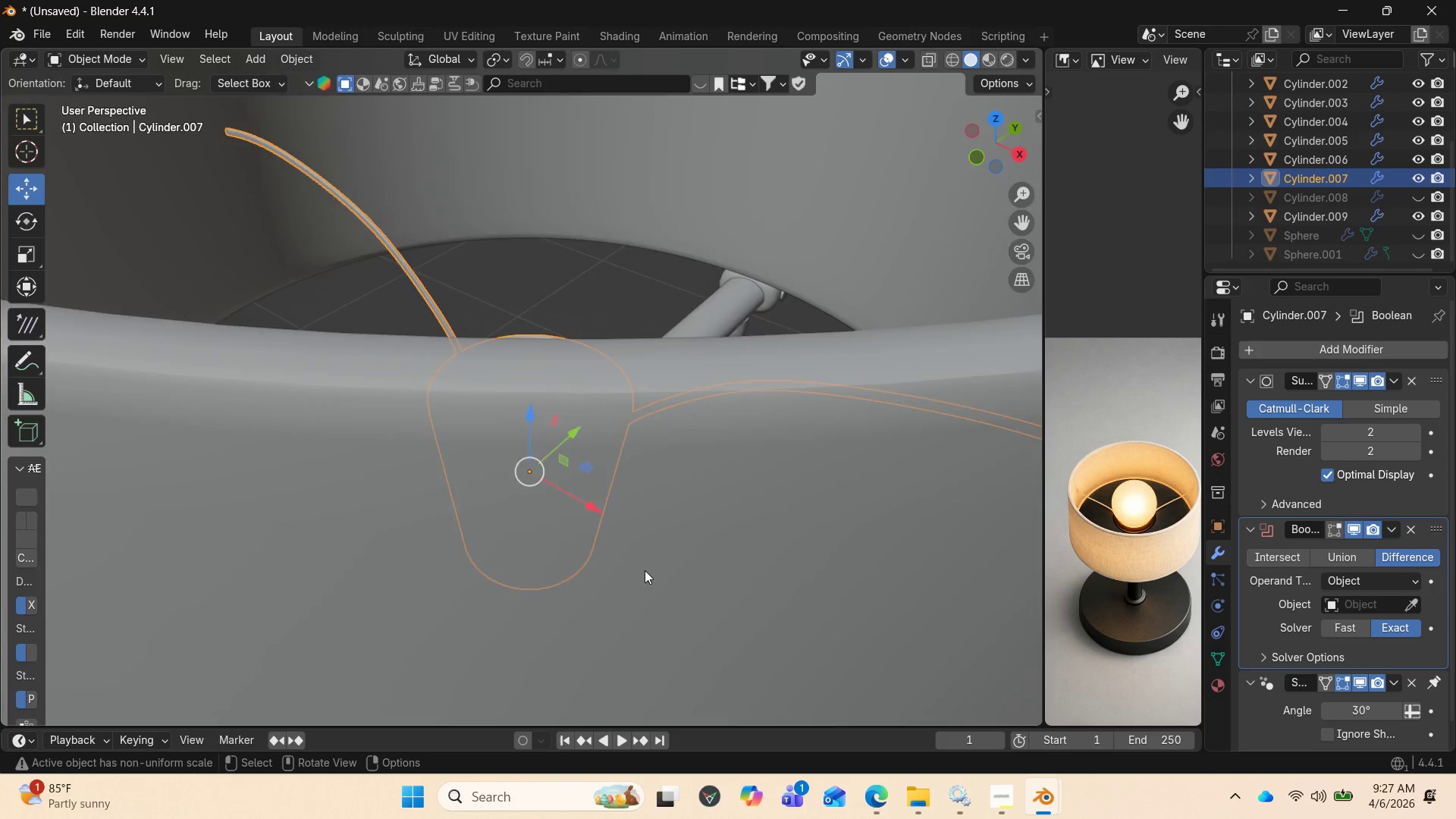 
scroll: coordinate [645, 570], scroll_direction: up, amount: 4.0
 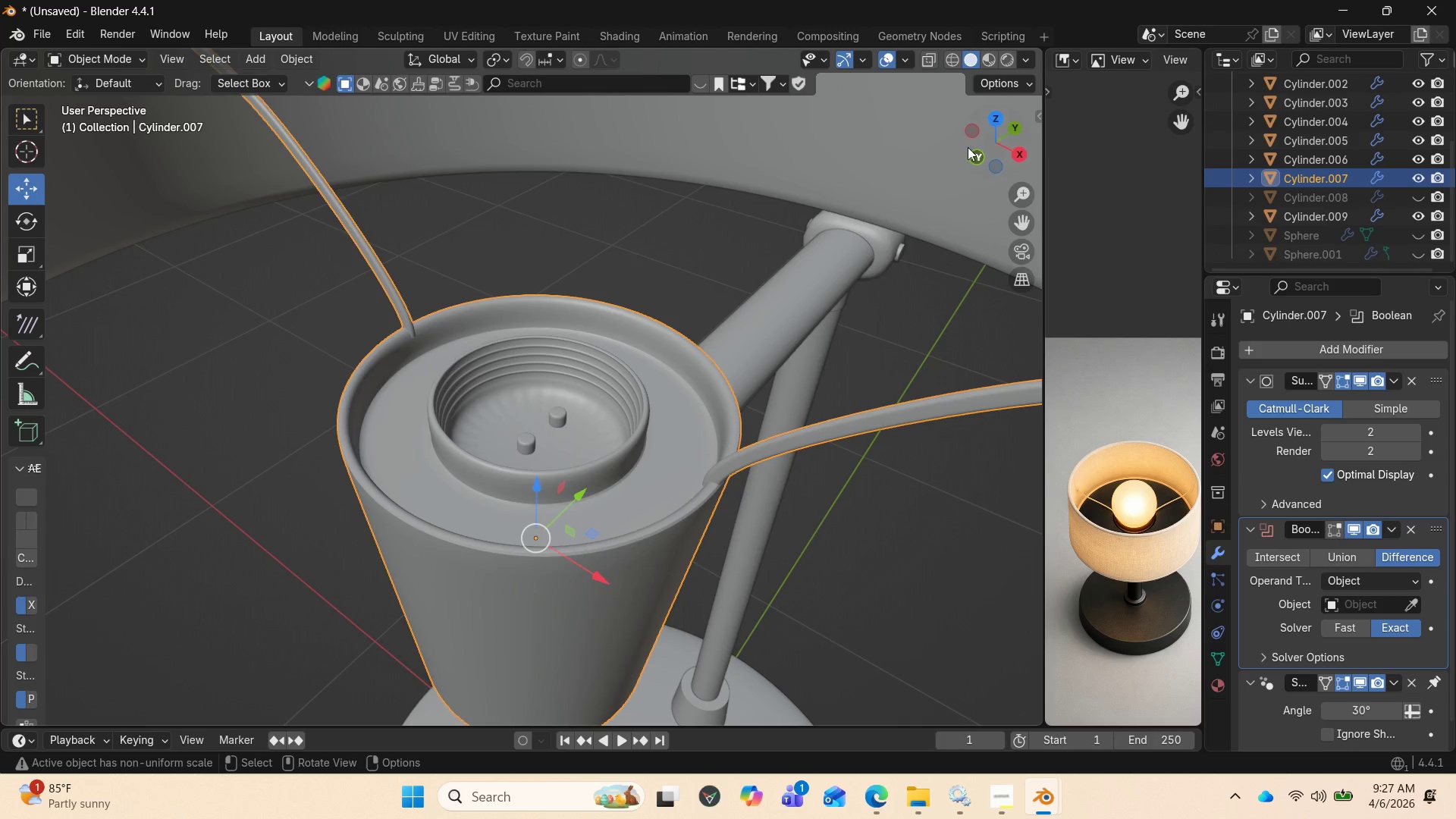 
left_click_drag(start_coordinate=[981, 135], to_coordinate=[69, 80])
 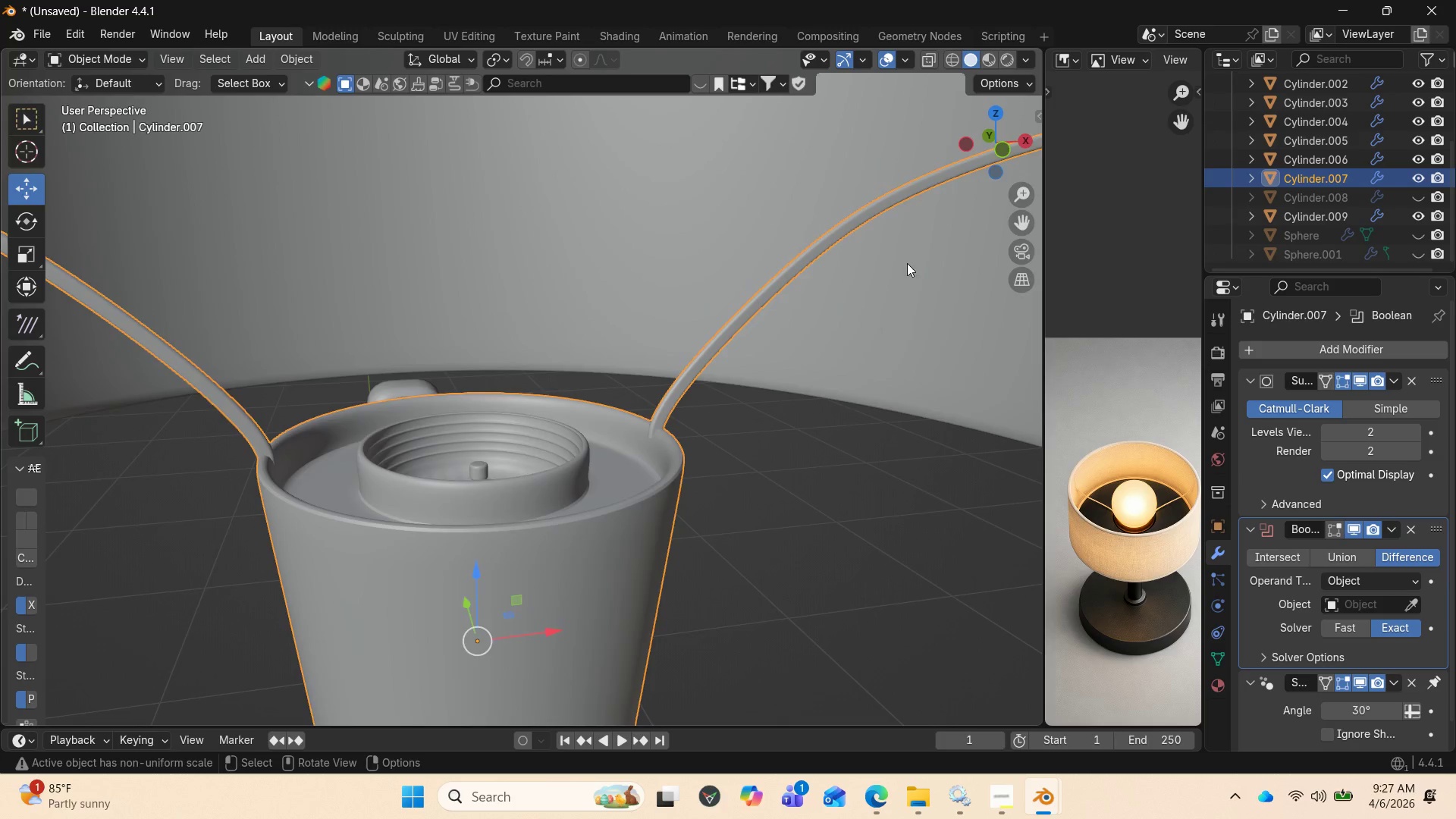 
scroll: coordinate [924, 253], scroll_direction: down, amount: 1.0
 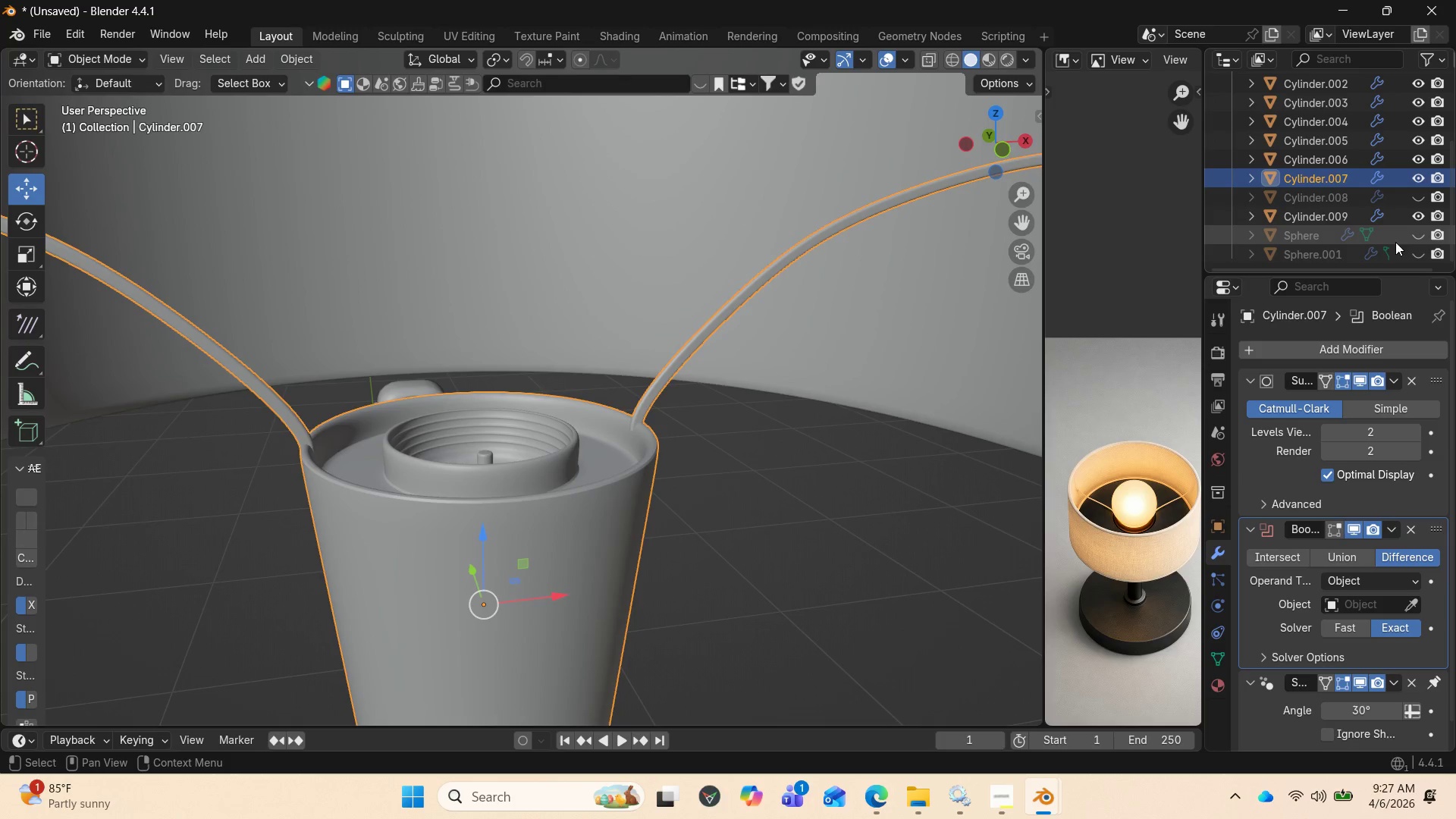 
left_click([1418, 237])
 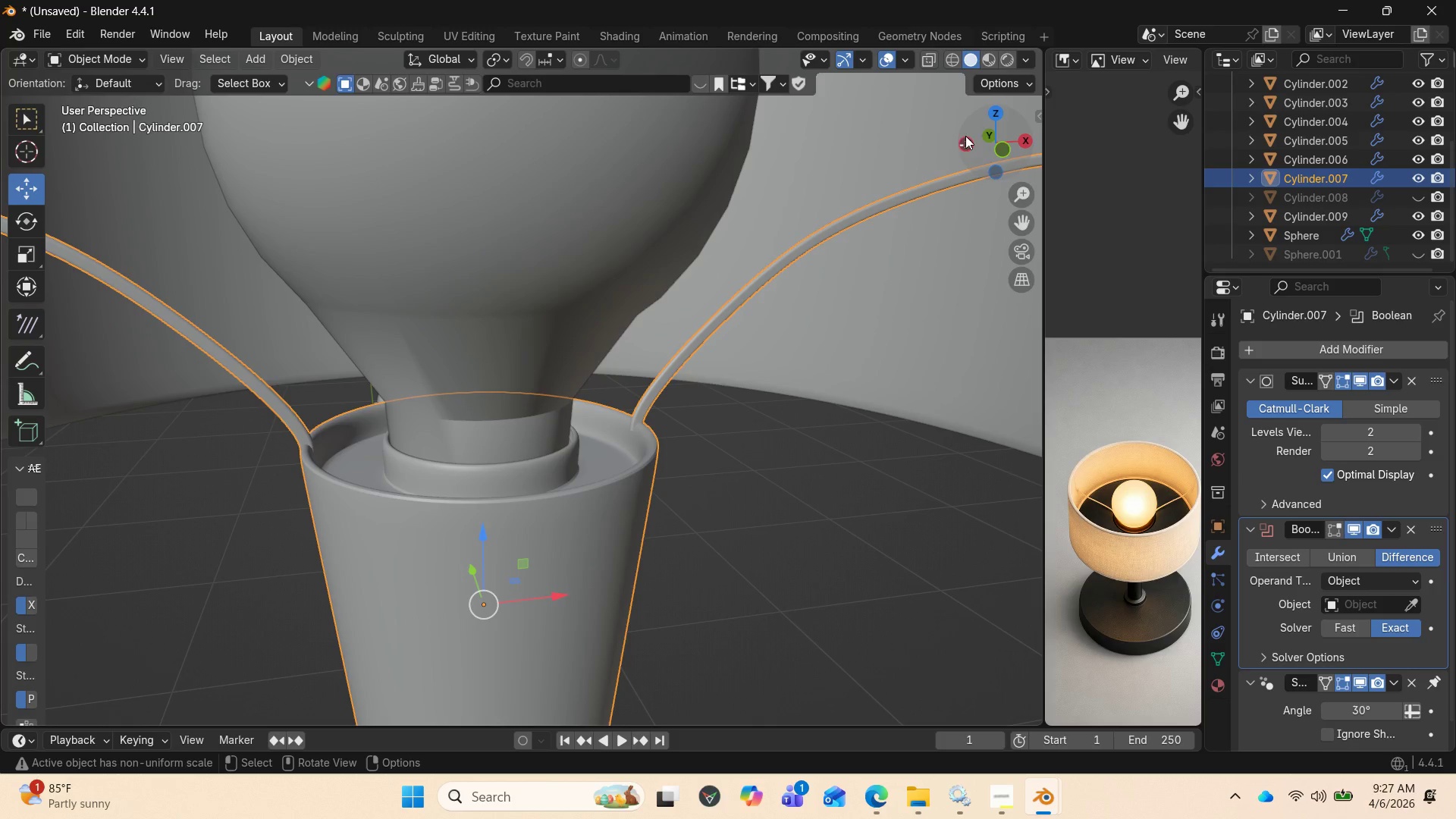 
left_click_drag(start_coordinate=[996, 139], to_coordinate=[537, 324])
 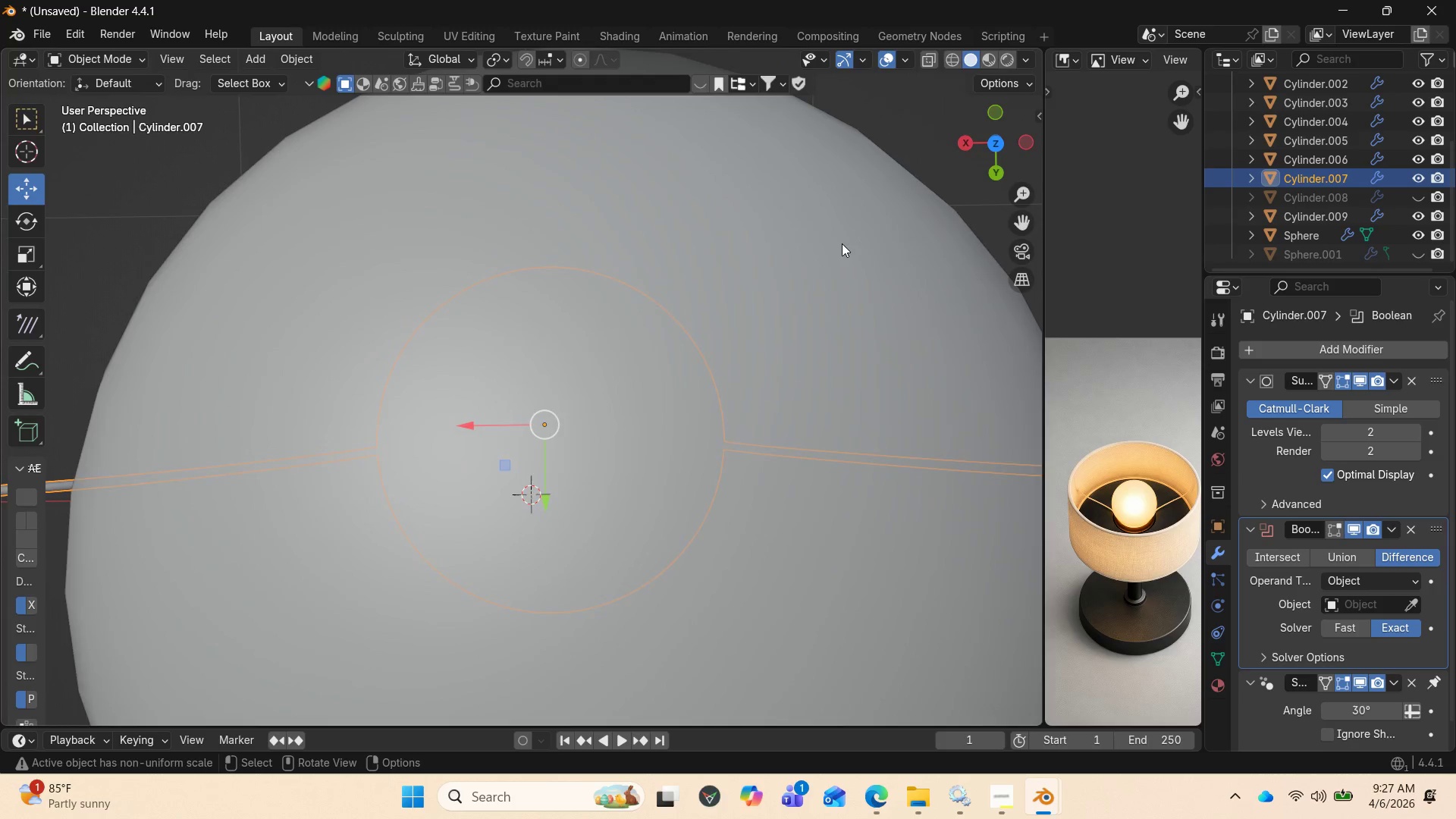 
scroll: coordinate [804, 268], scroll_direction: down, amount: 10.0
 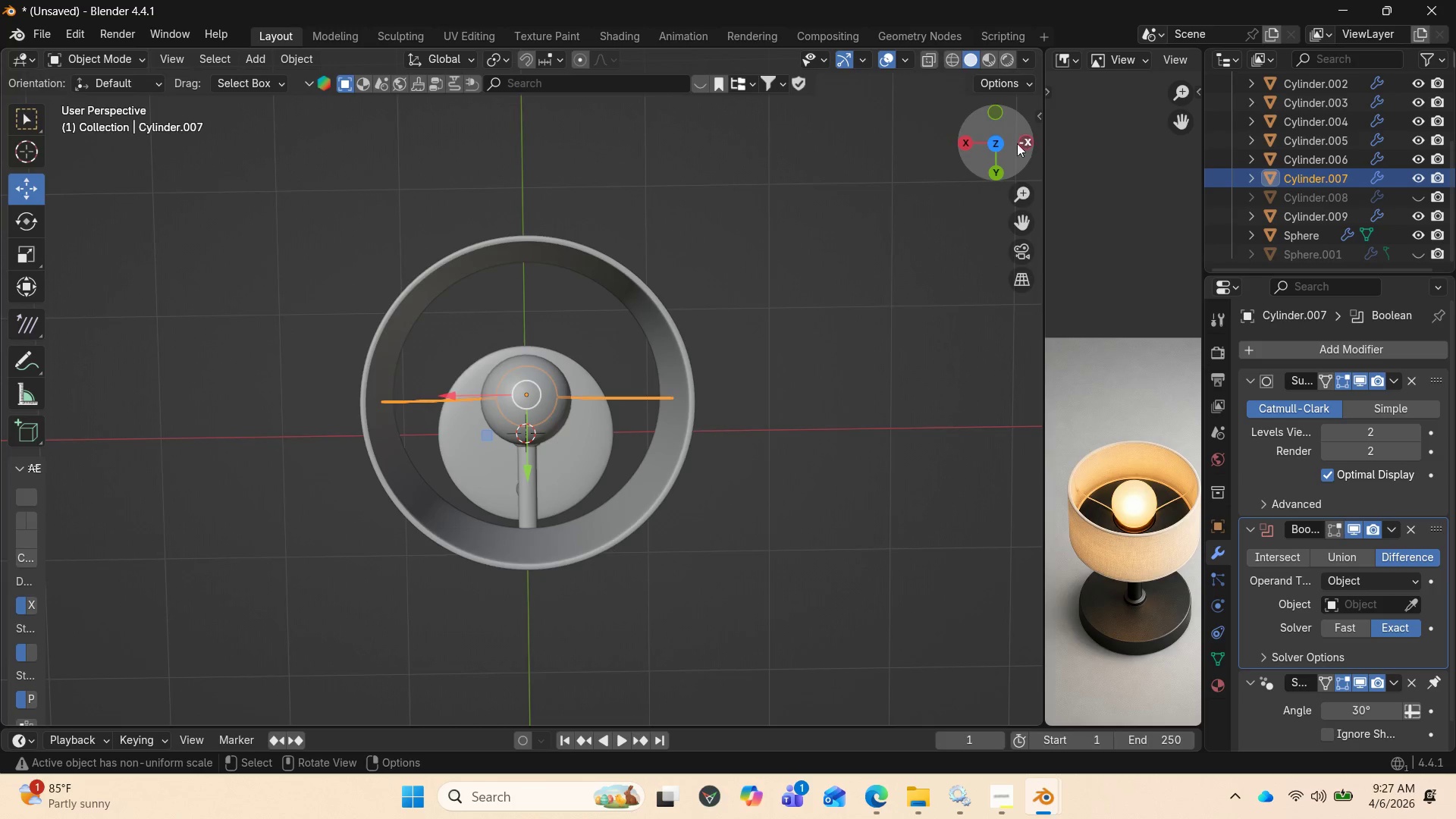 
left_click_drag(start_coordinate=[1007, 147], to_coordinate=[275, 673])
 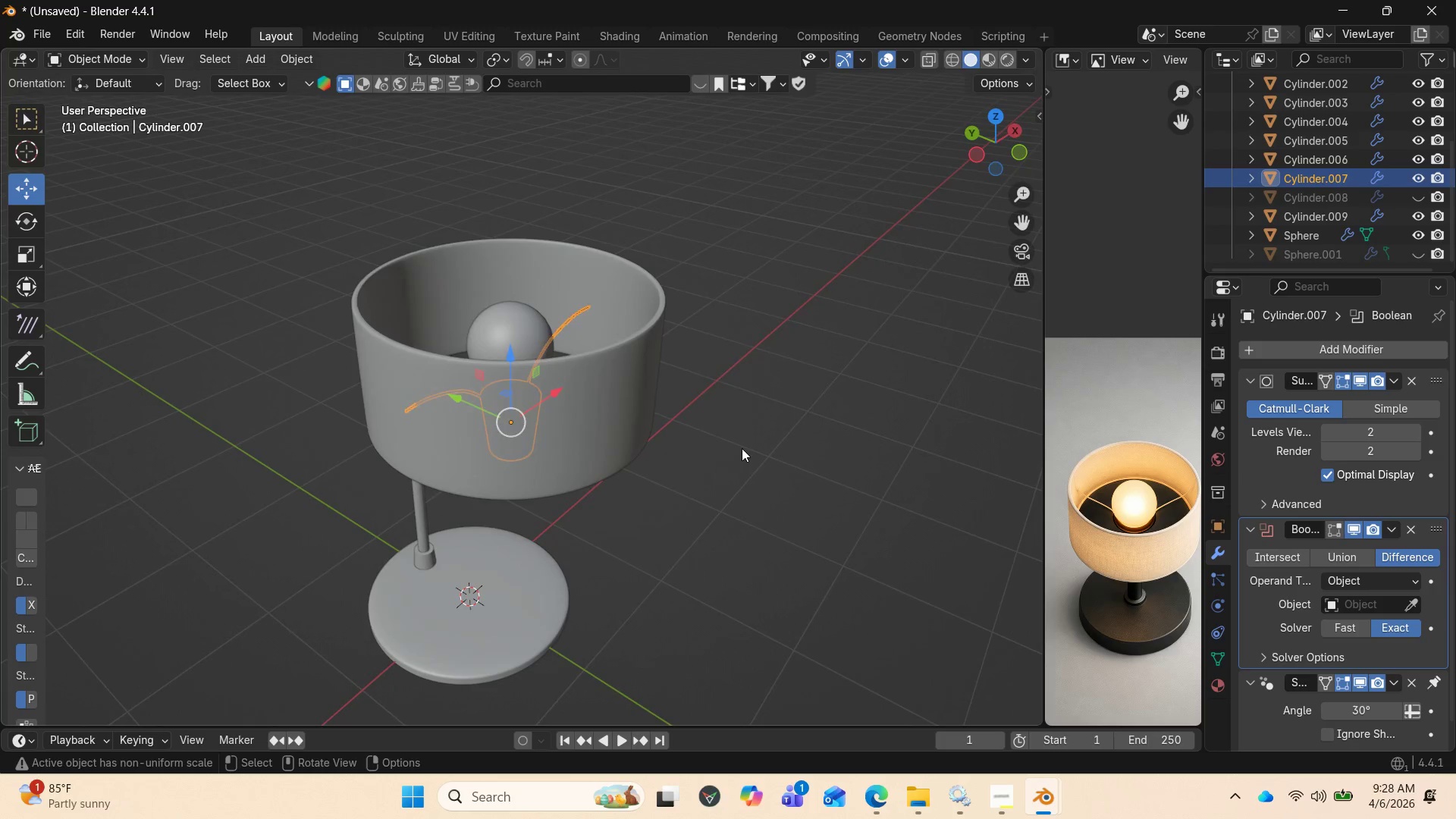 
left_click([739, 451])
 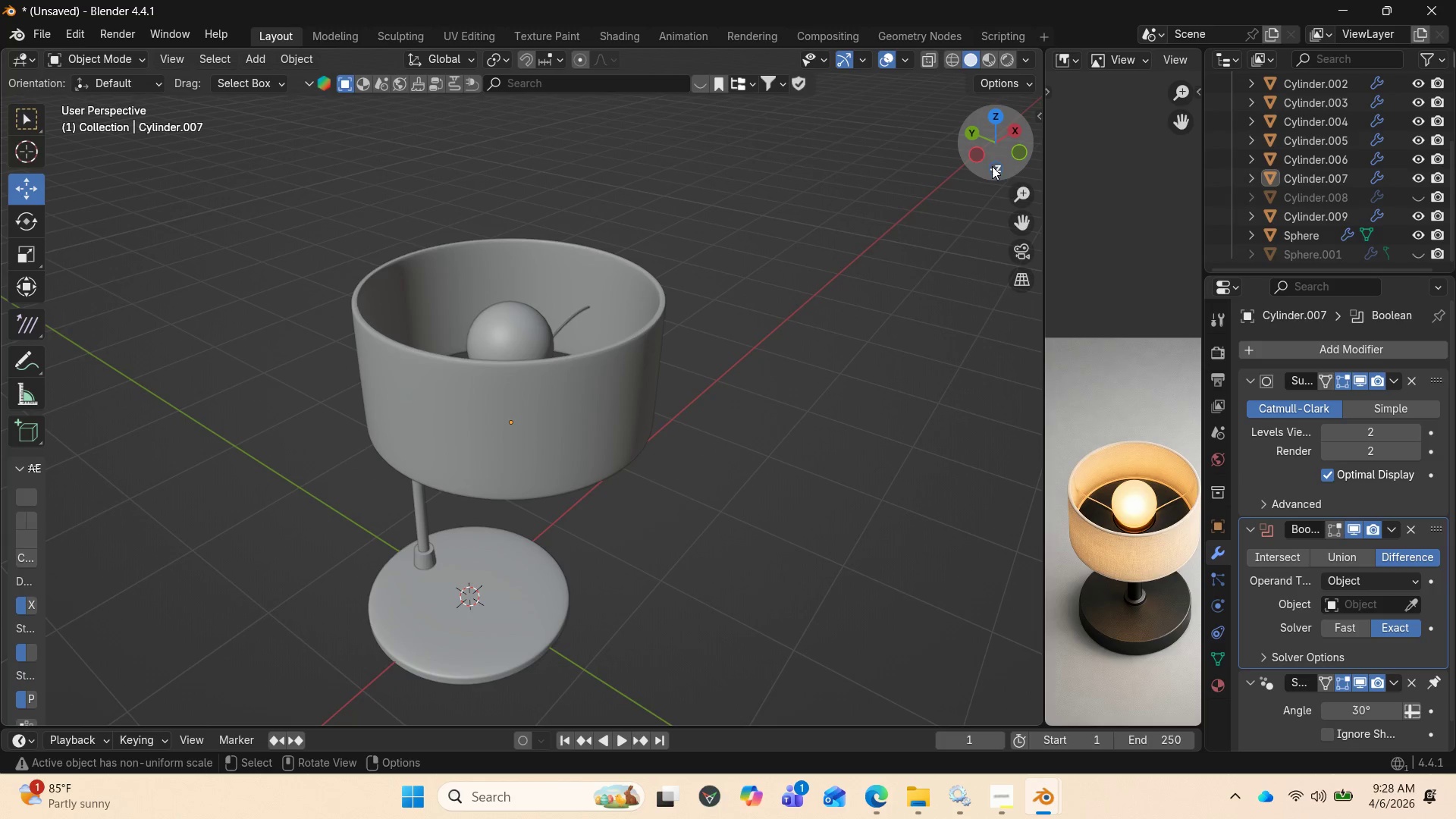 
left_click_drag(start_coordinate=[994, 156], to_coordinate=[204, 98])
 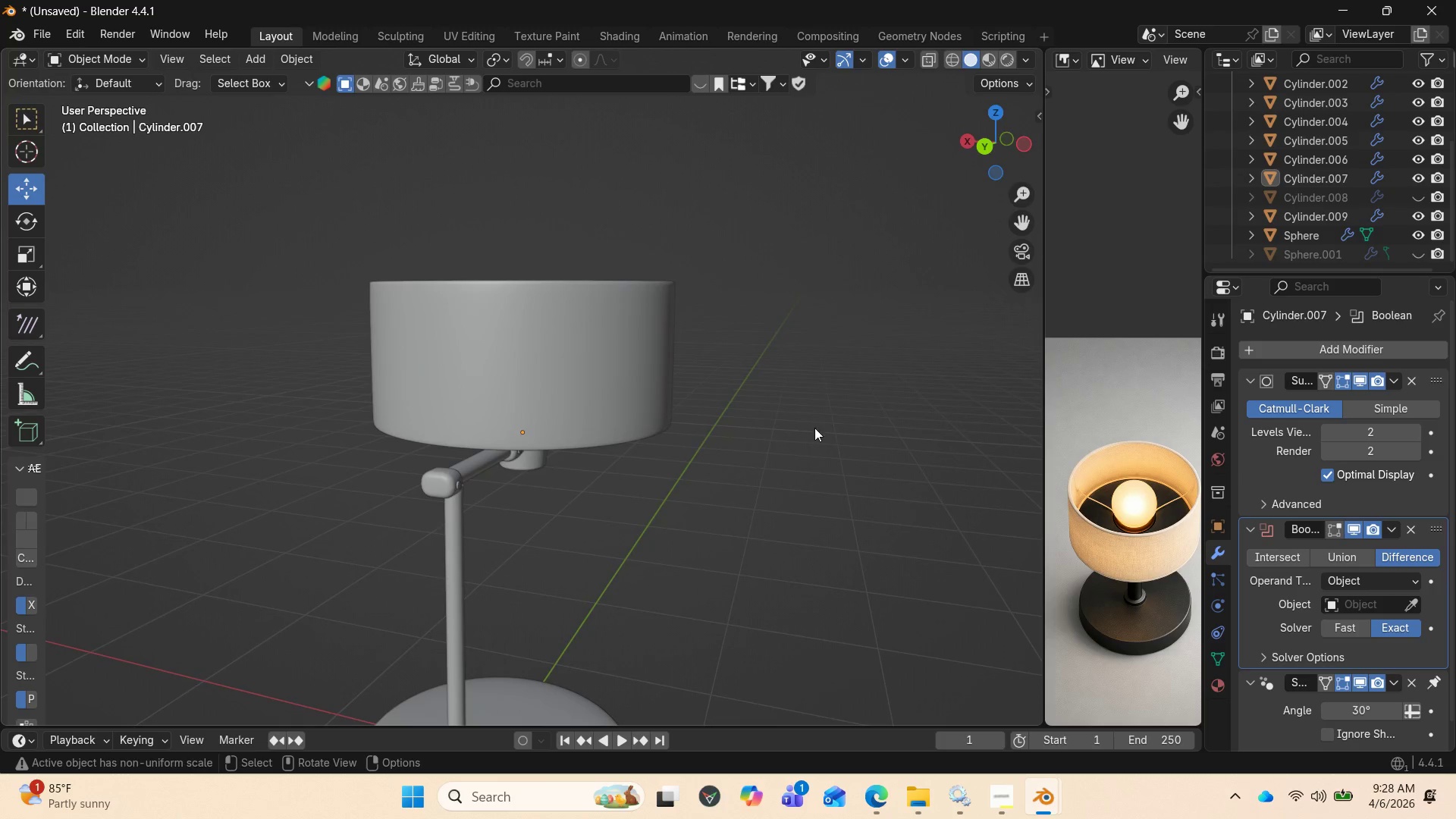 
scroll: coordinate [812, 429], scroll_direction: down, amount: 1.0
 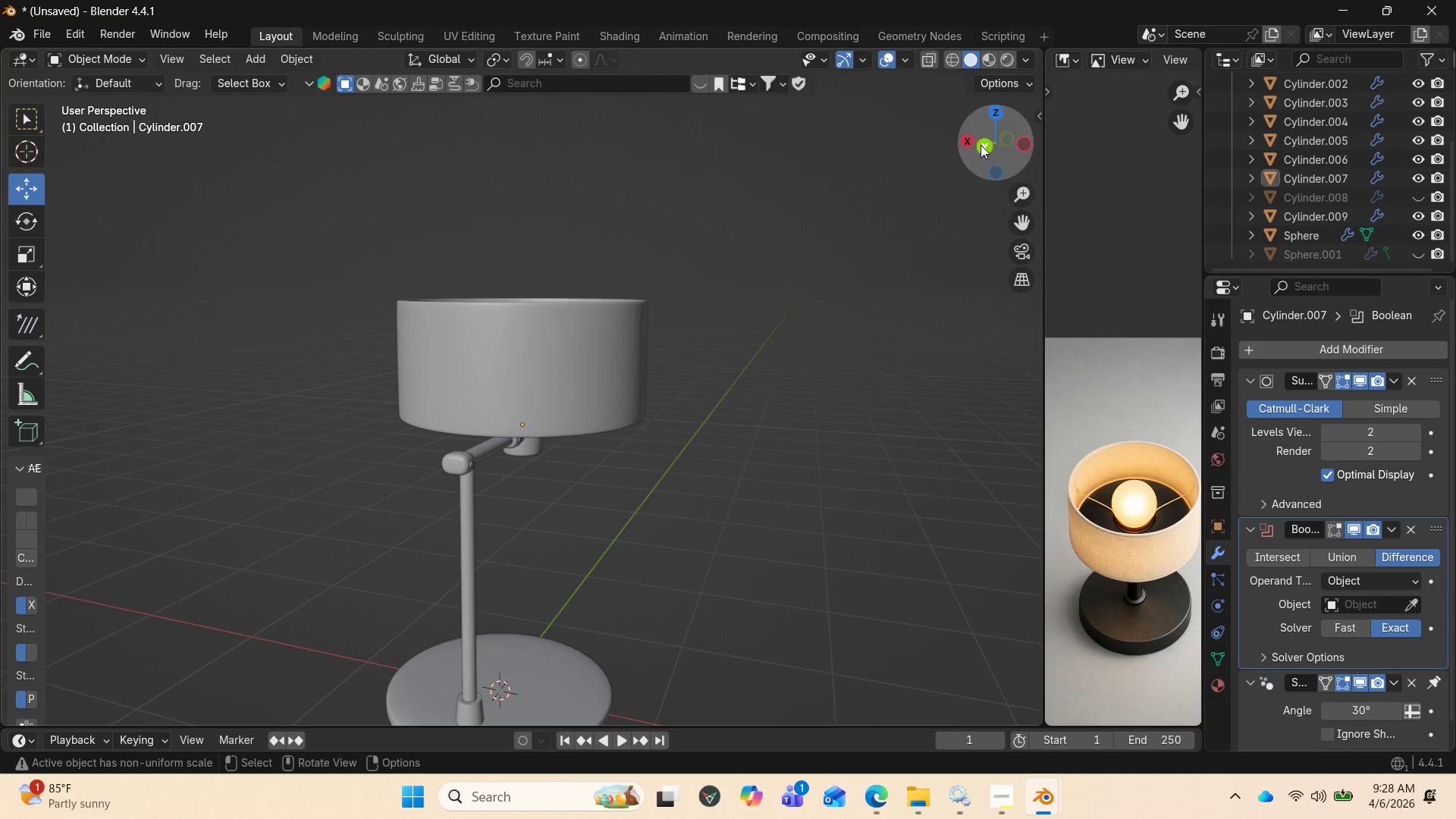 
left_click_drag(start_coordinate=[969, 127], to_coordinate=[106, 51])
 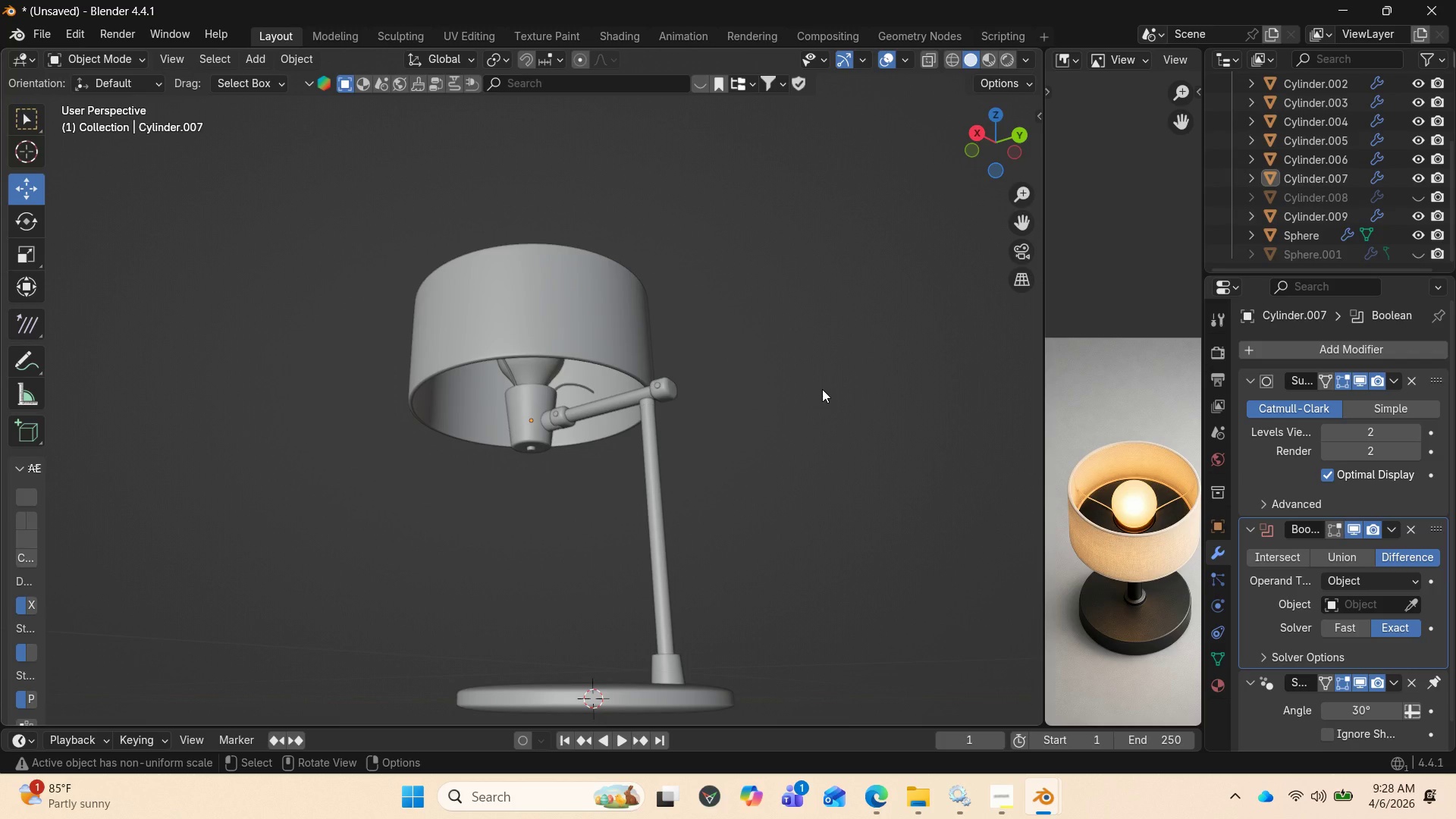 
left_click_drag(start_coordinate=[989, 139], to_coordinate=[1003, 193])
 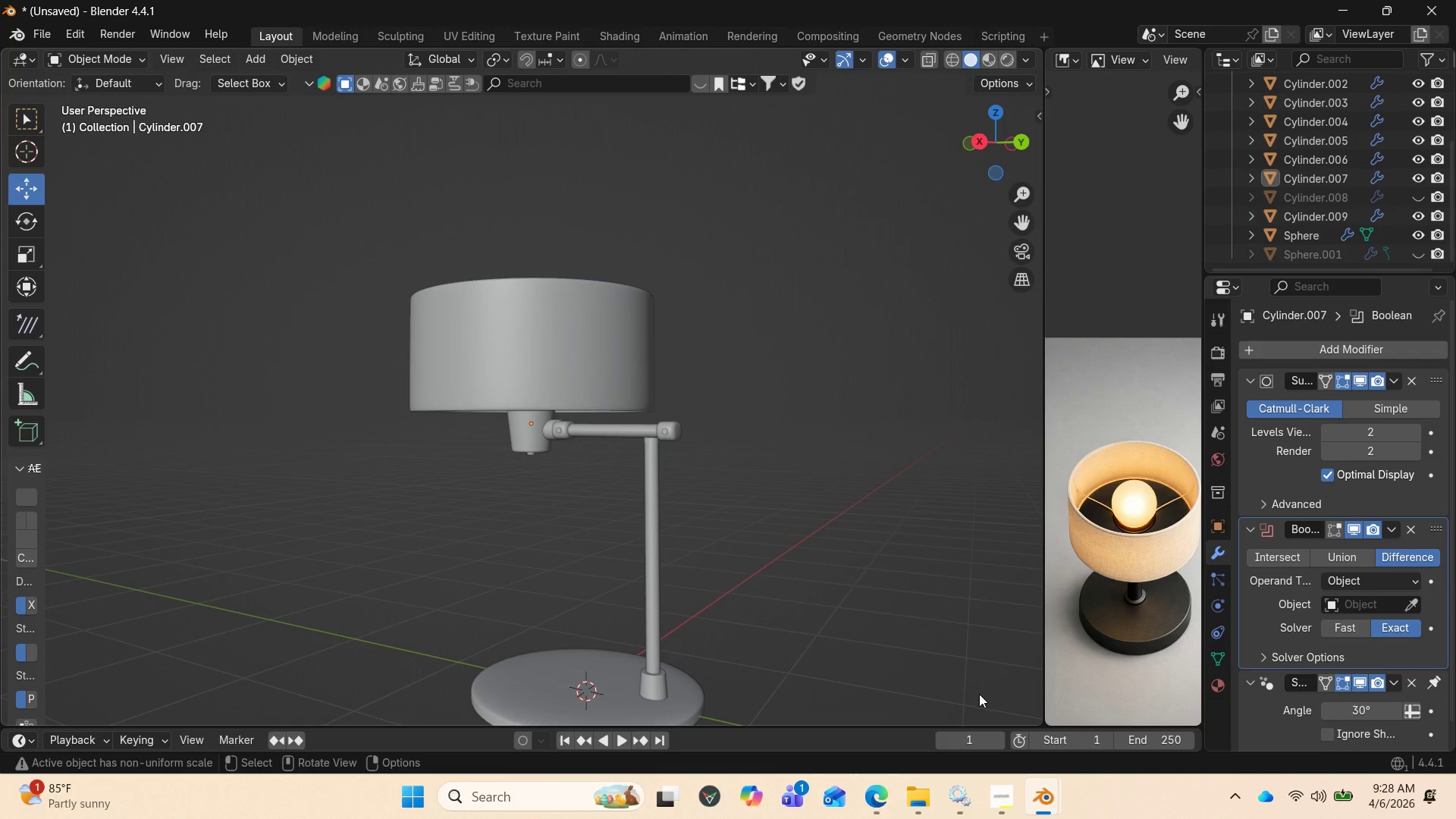 
mouse_move([971, 779])
 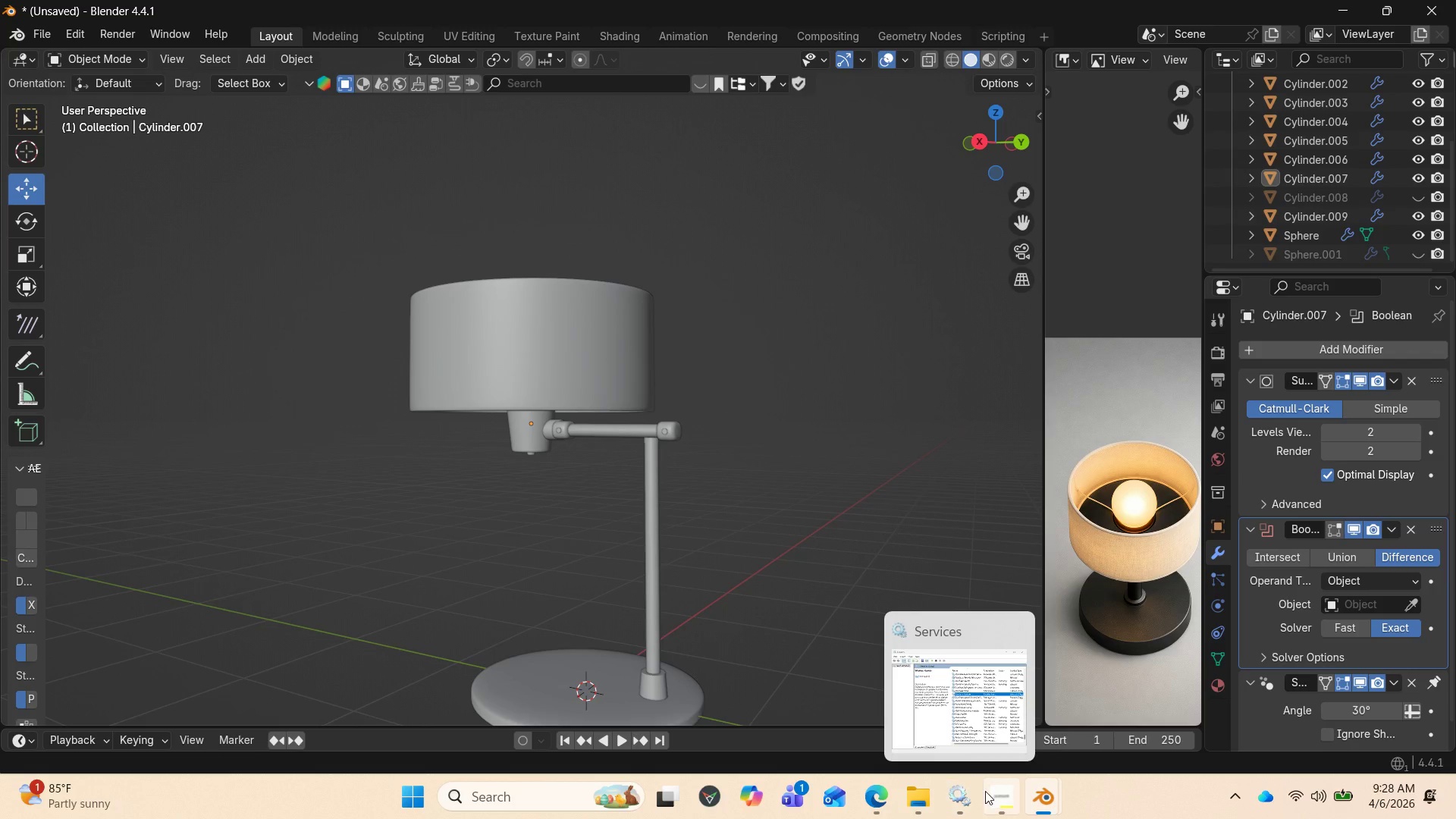 
left_click([990, 794])